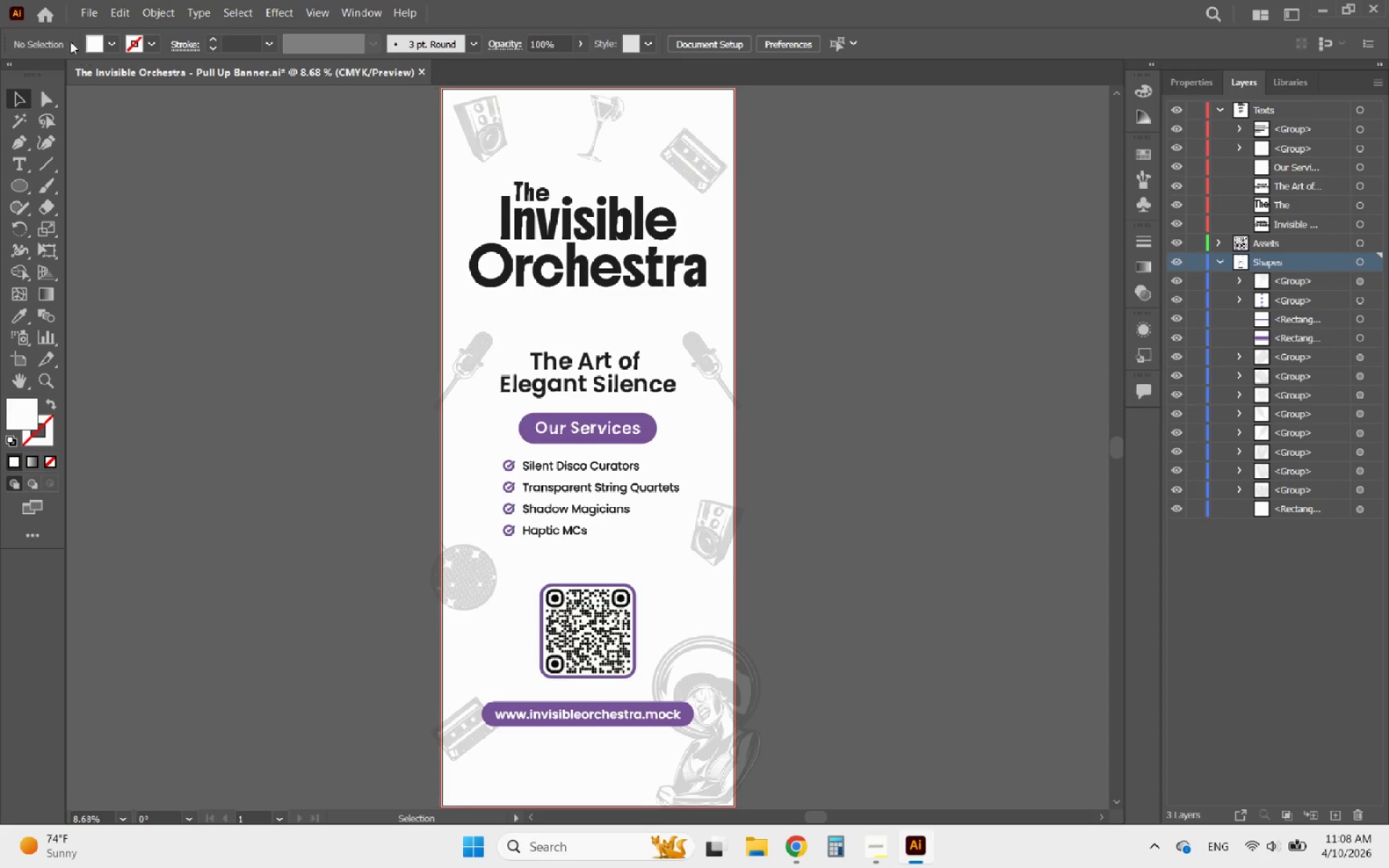 
left_click([91, 11])
 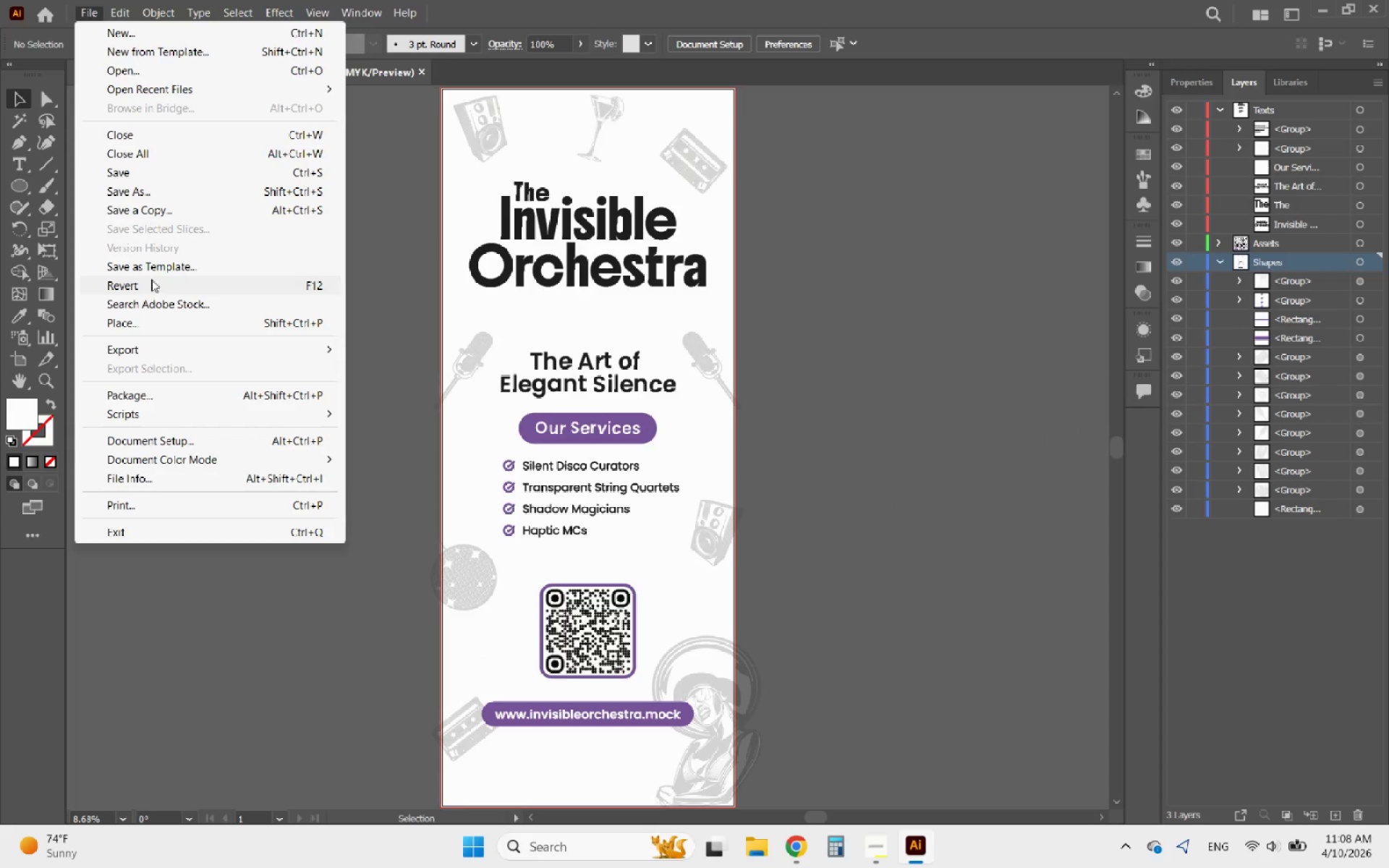 
left_click([141, 198])
 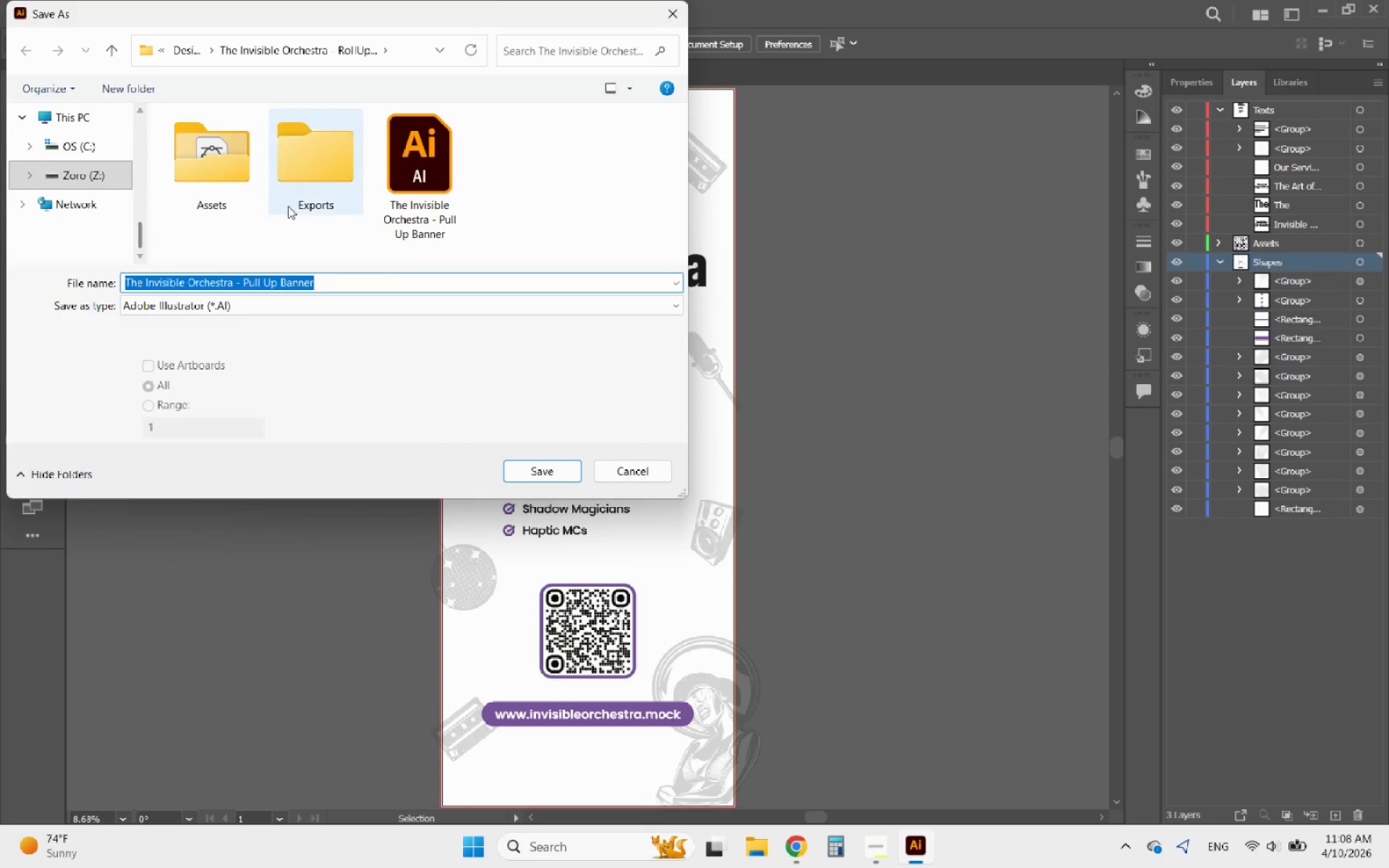 
double_click([331, 166])
 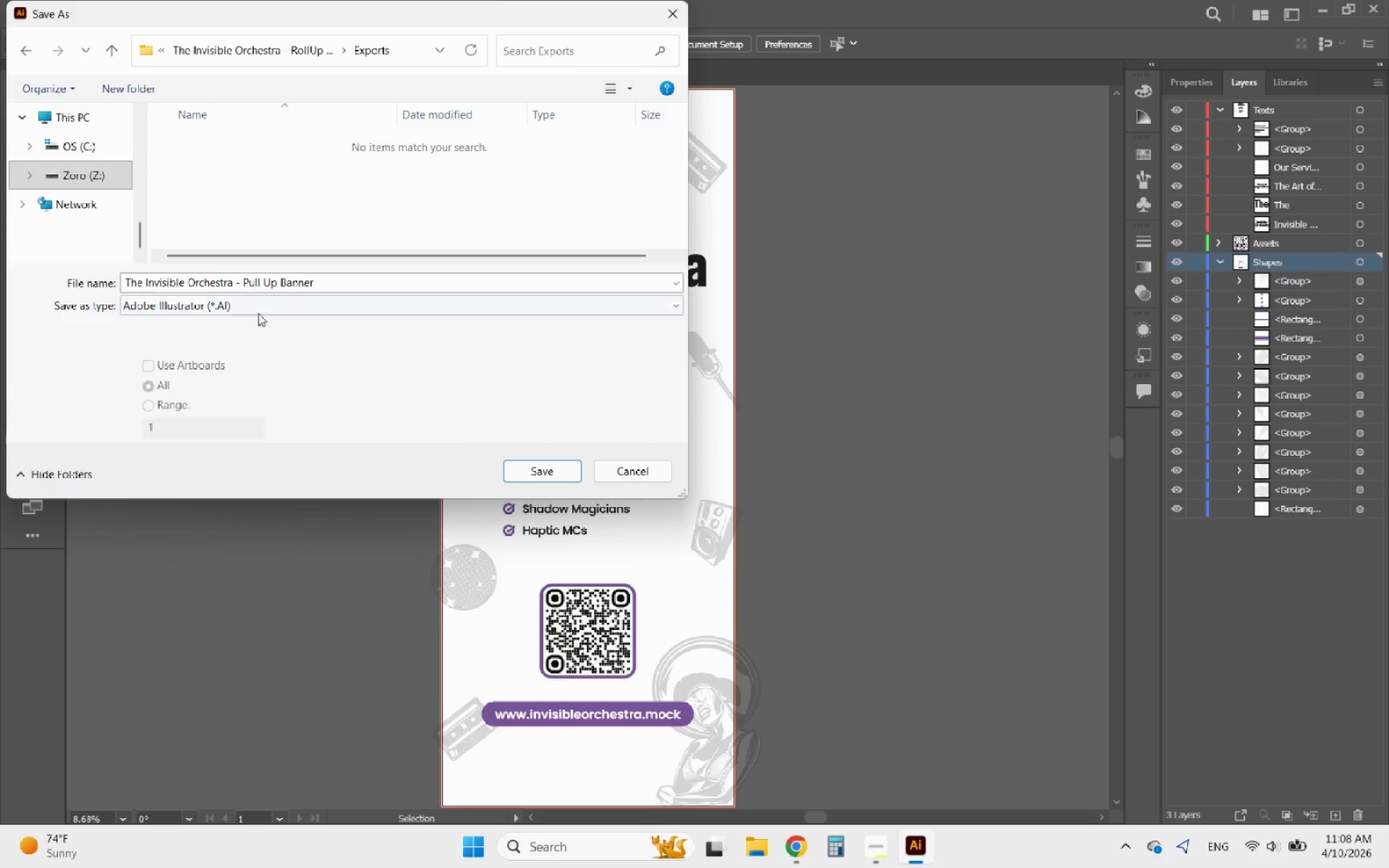 
left_click([267, 308])
 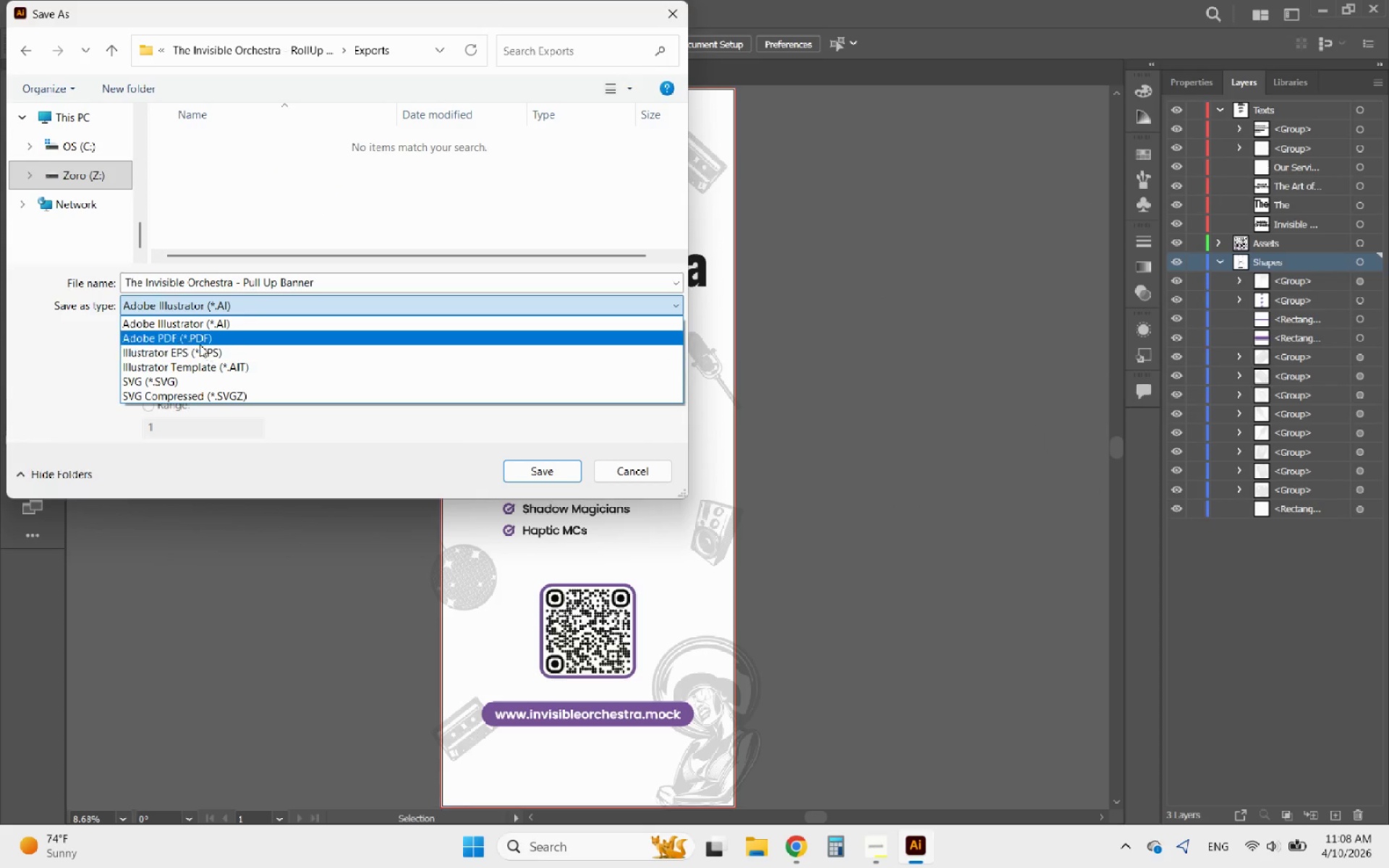 
left_click([200, 344])
 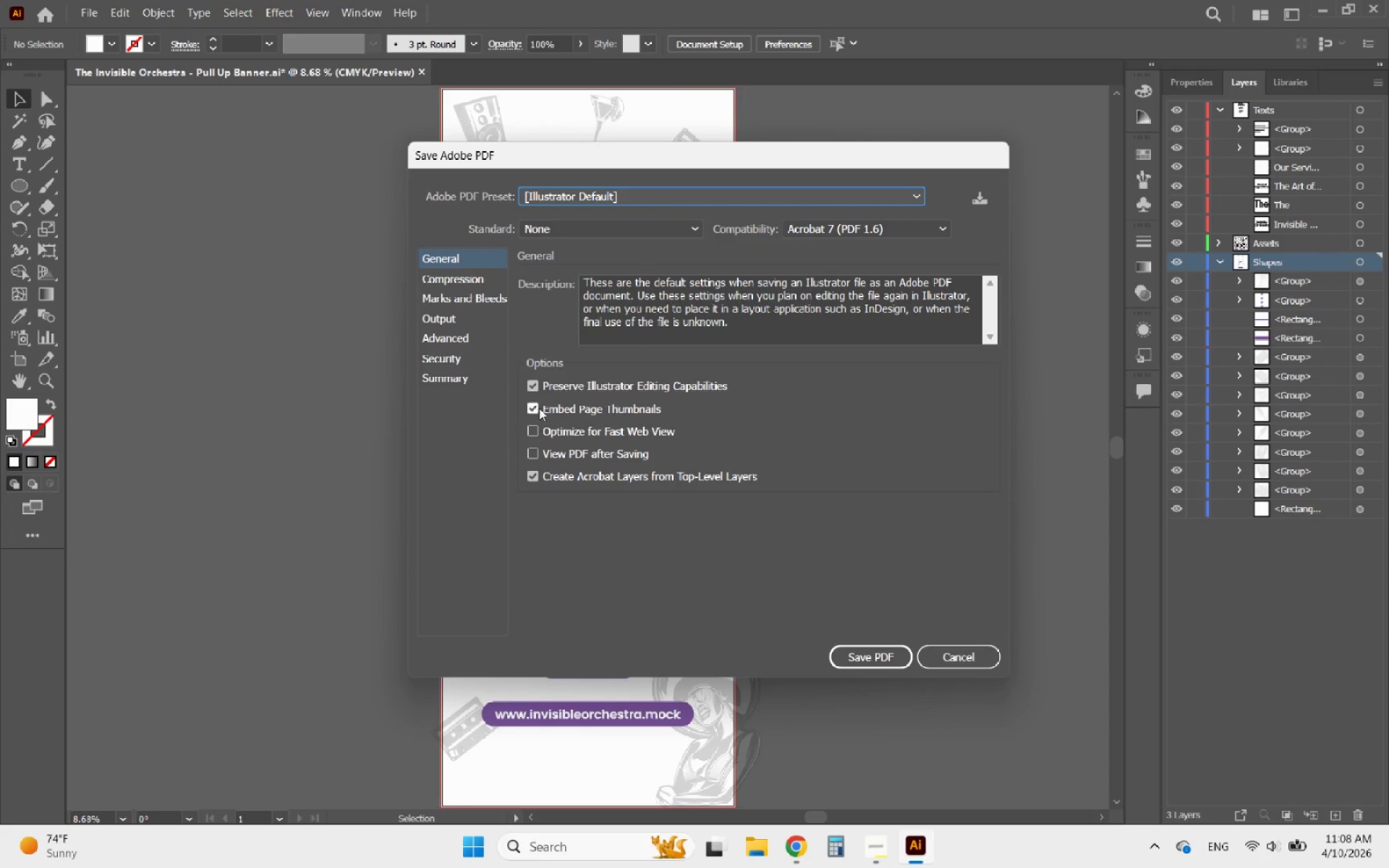 
wait(5.52)
 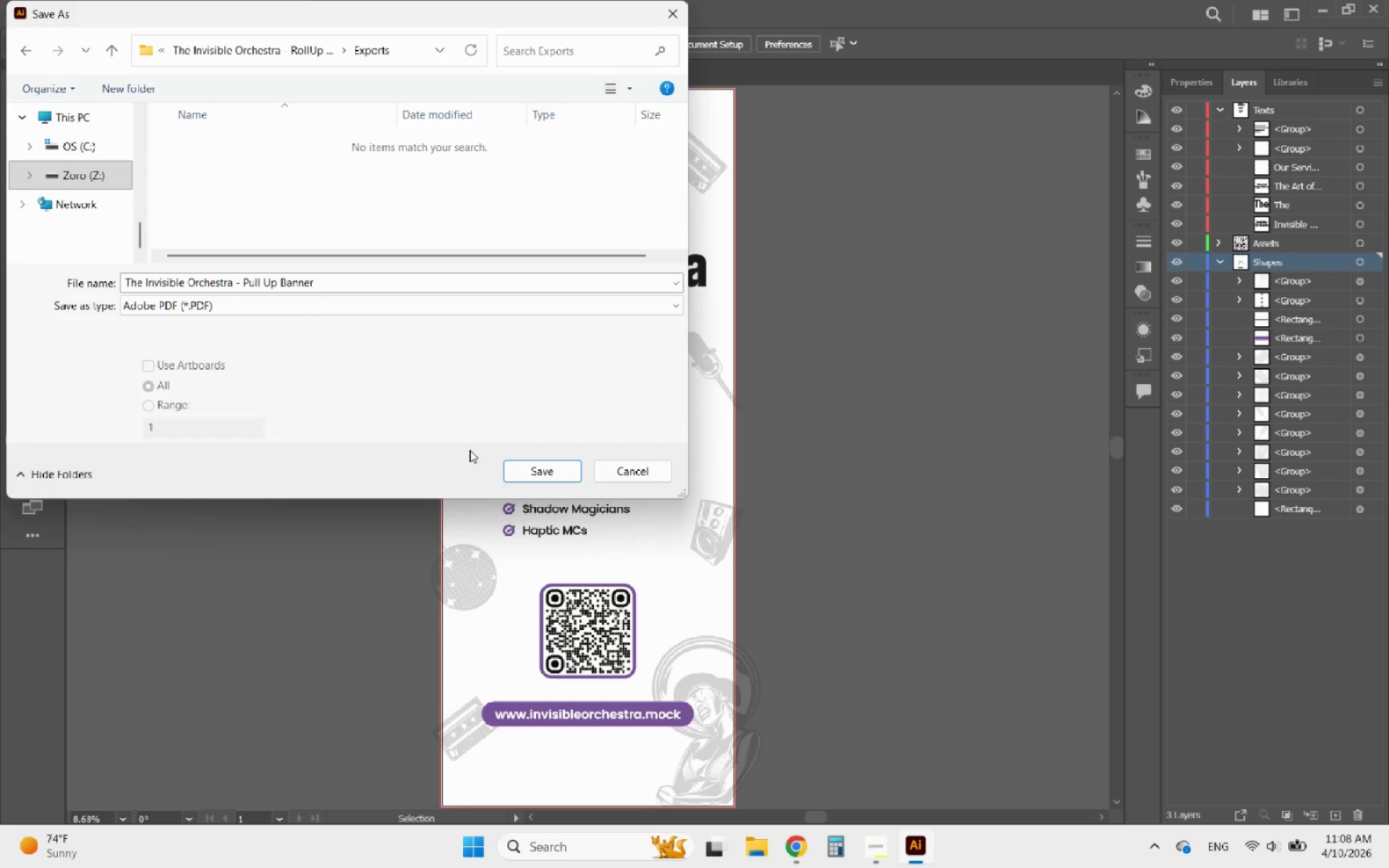 
left_click([530, 385])
 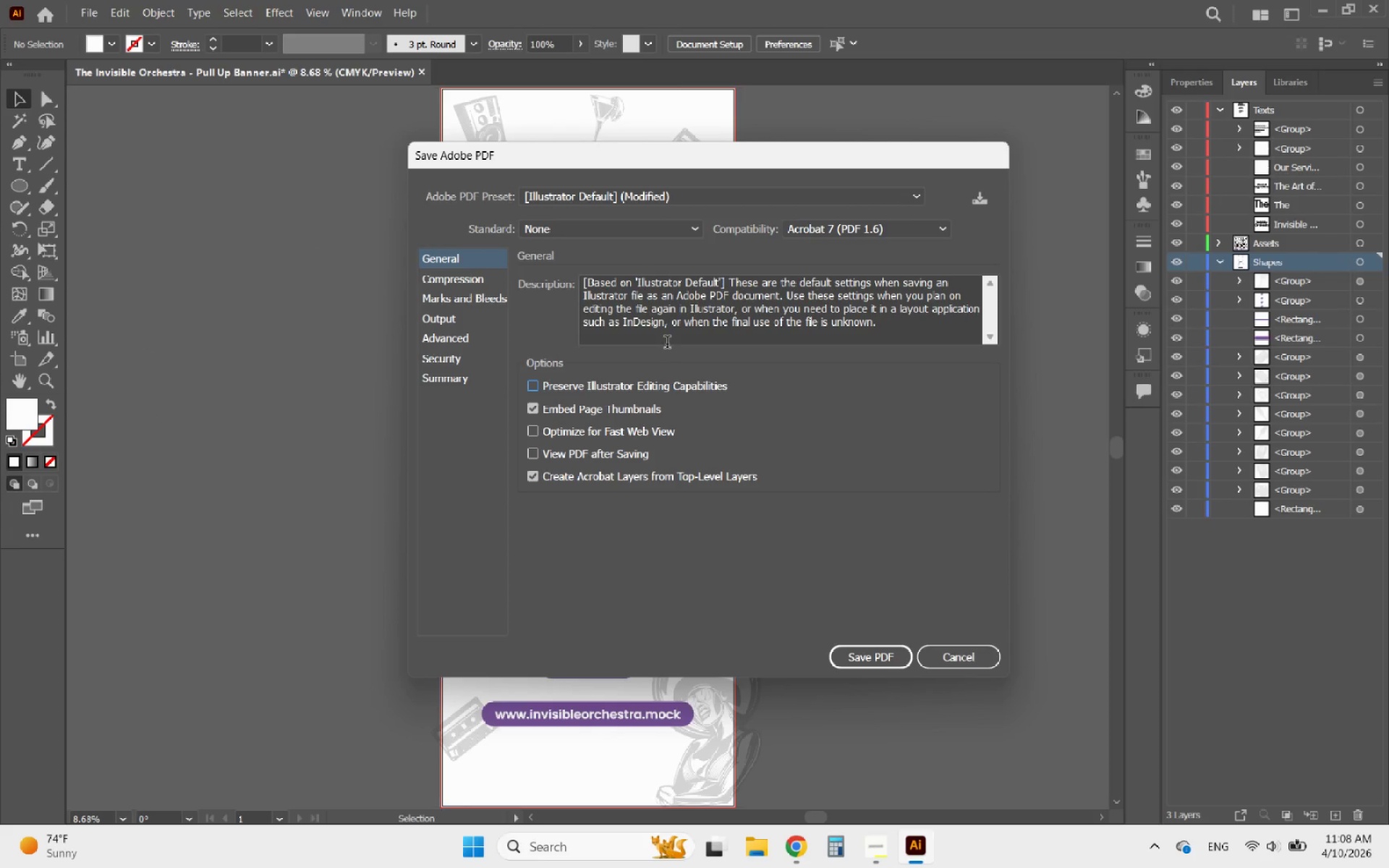 
left_click([659, 202])
 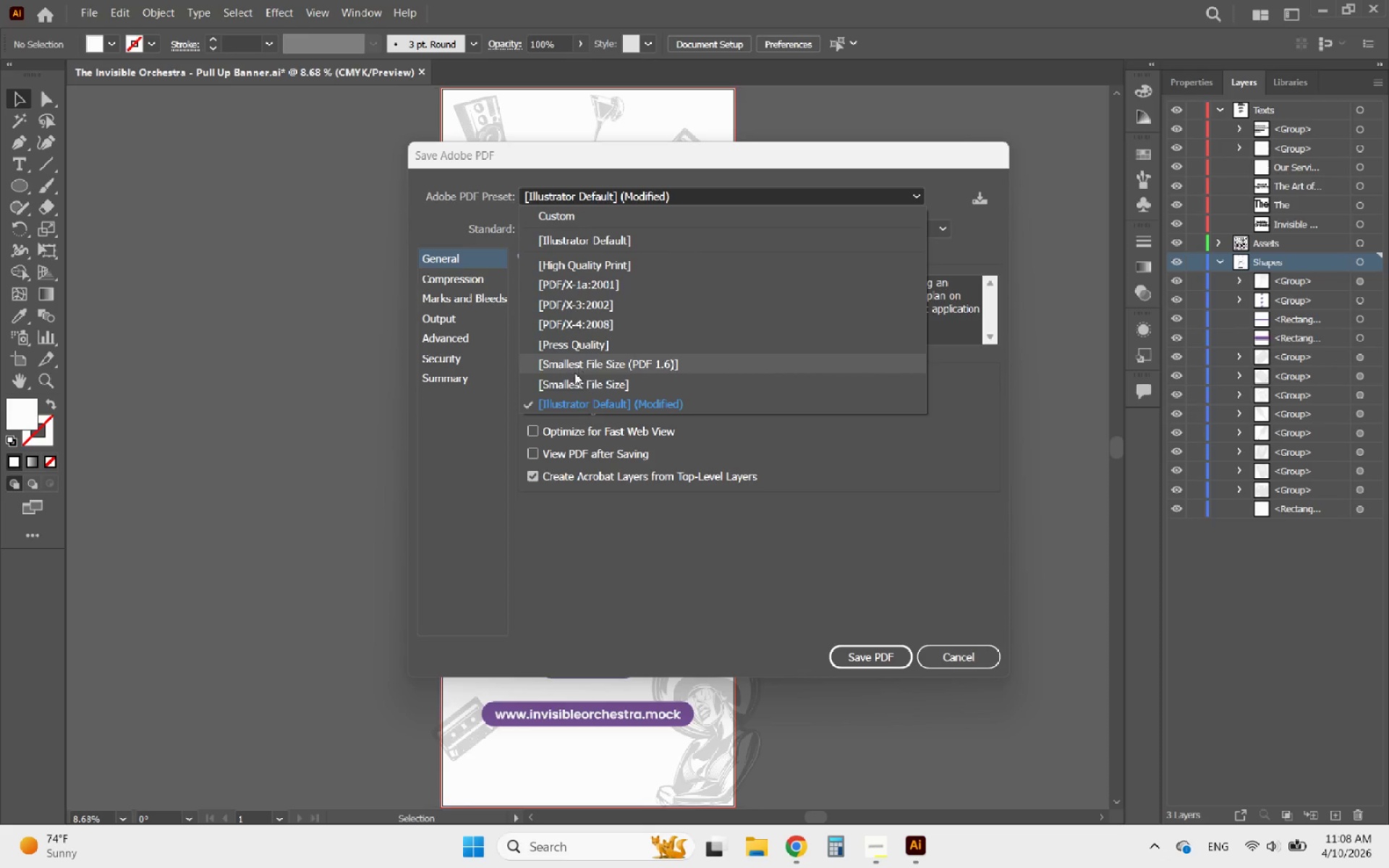 
left_click([589, 264])
 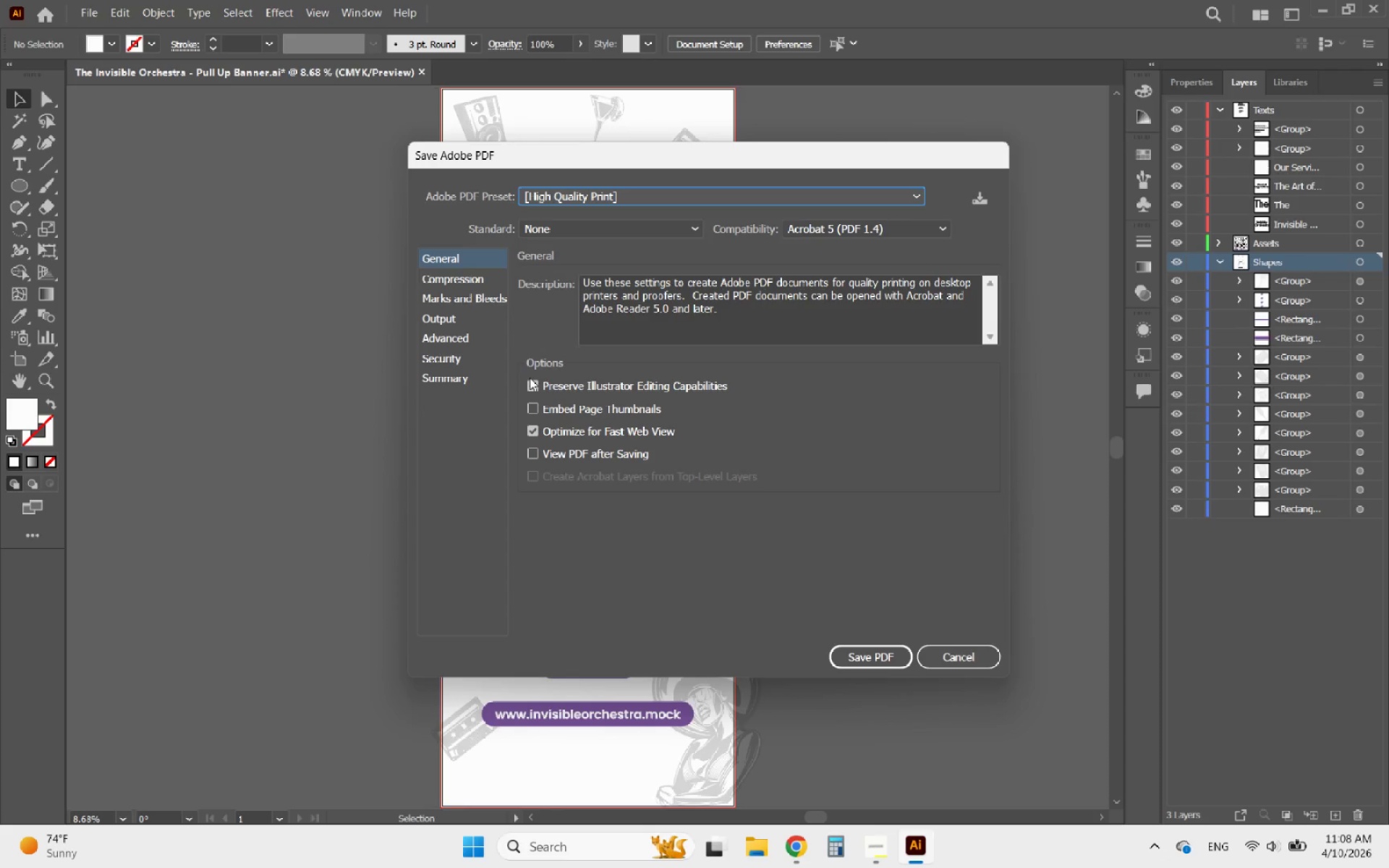 
double_click([525, 381])
 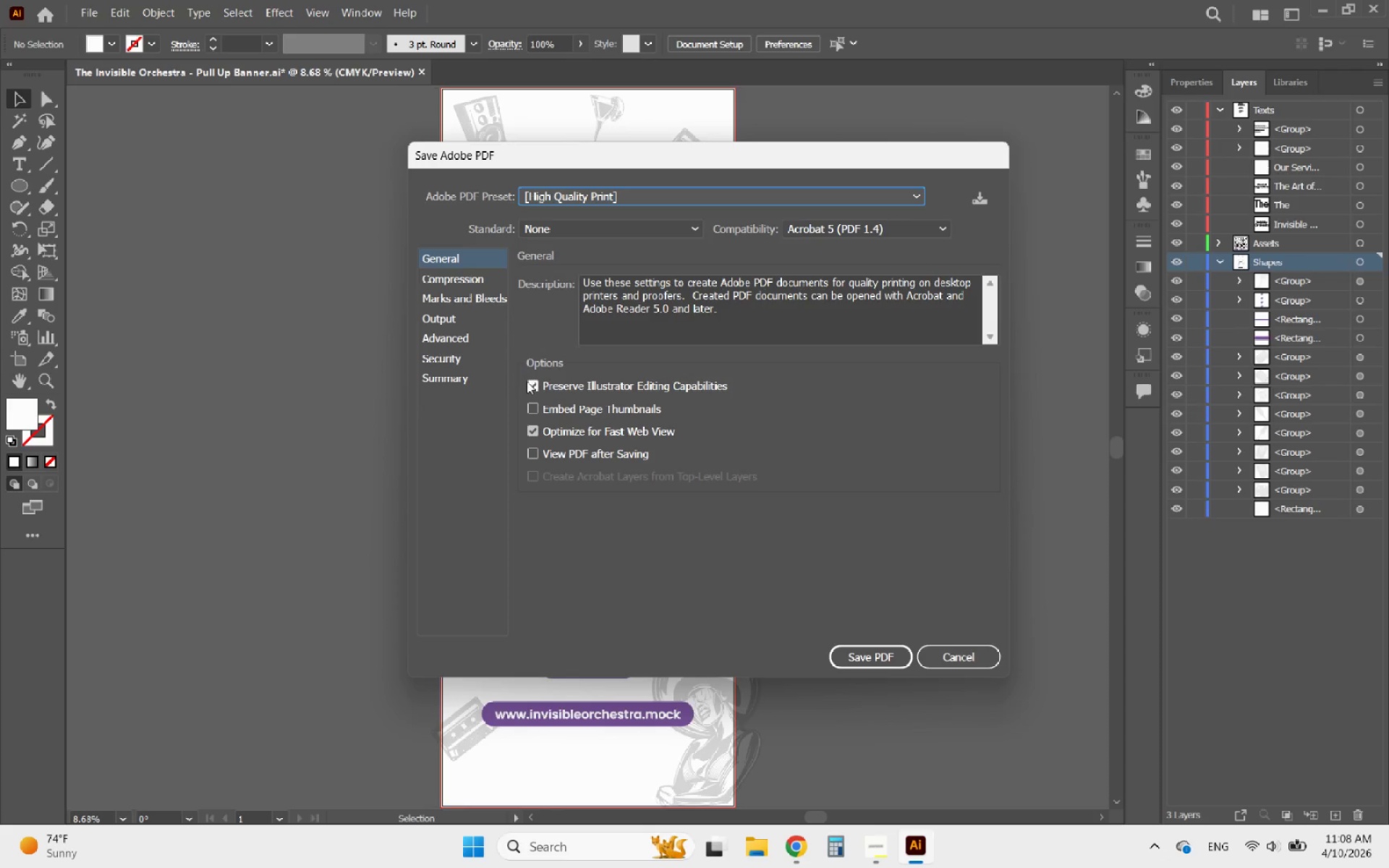 
triple_click([527, 381])
 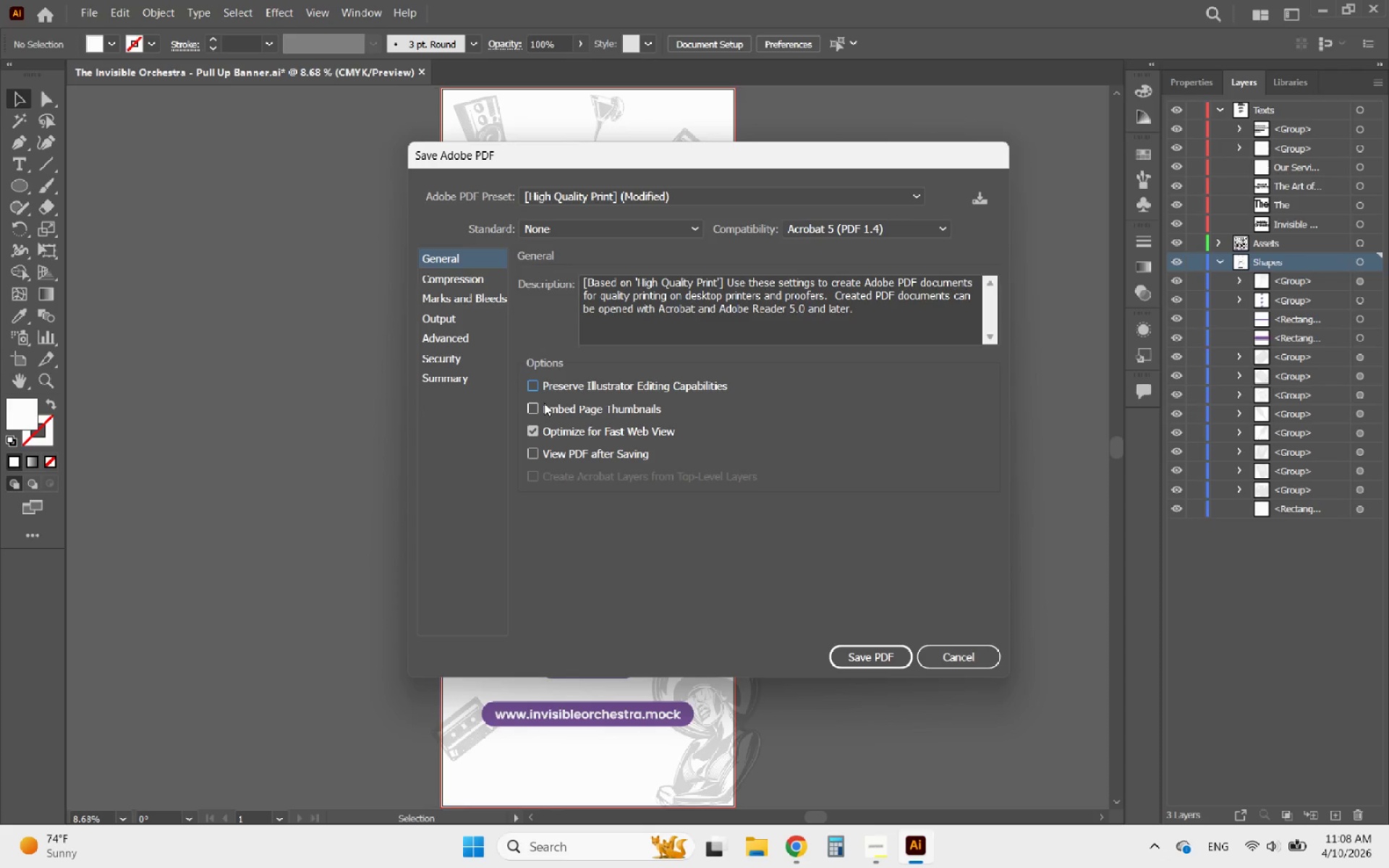 
left_click([534, 411])
 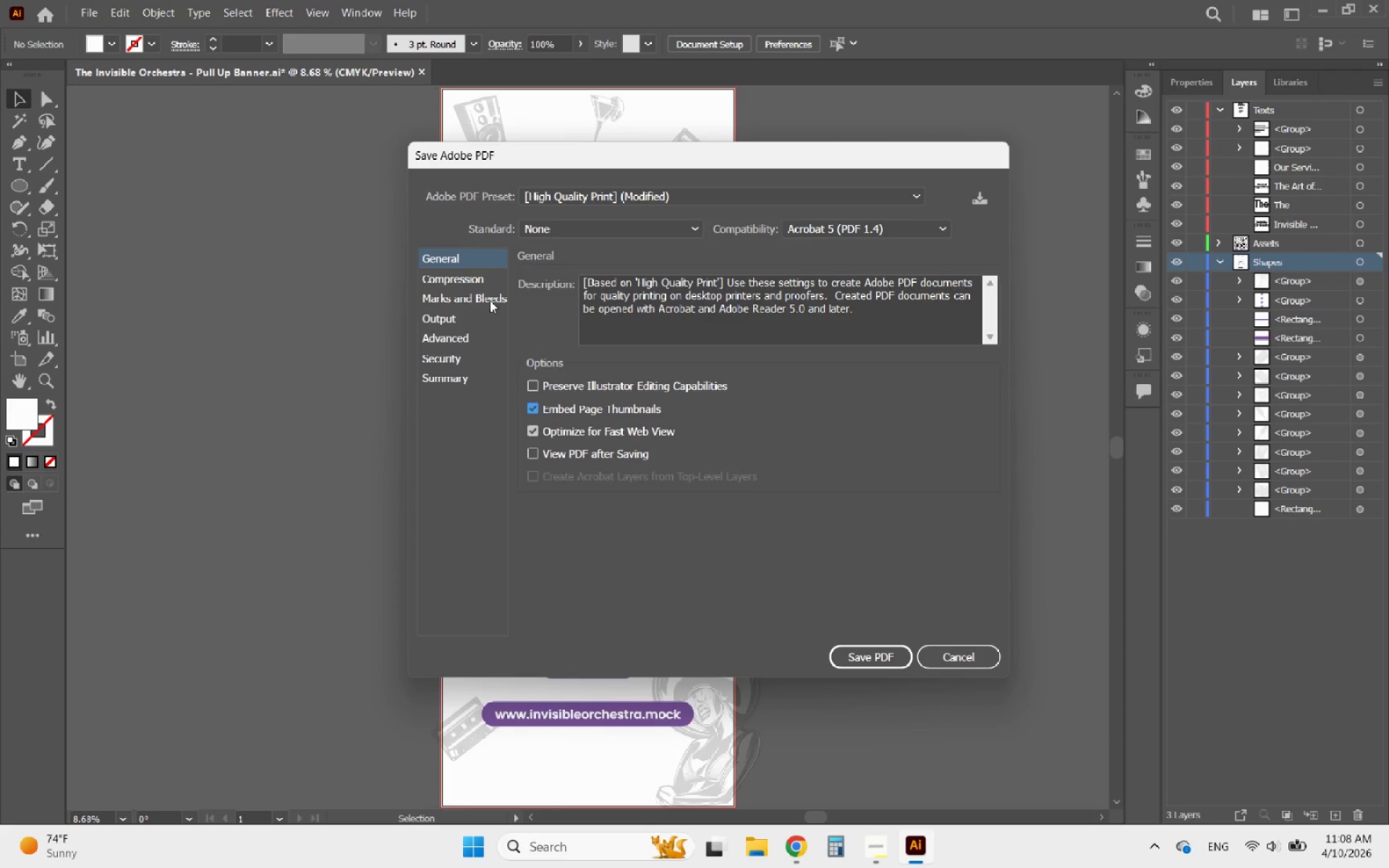 
left_click([485, 300])
 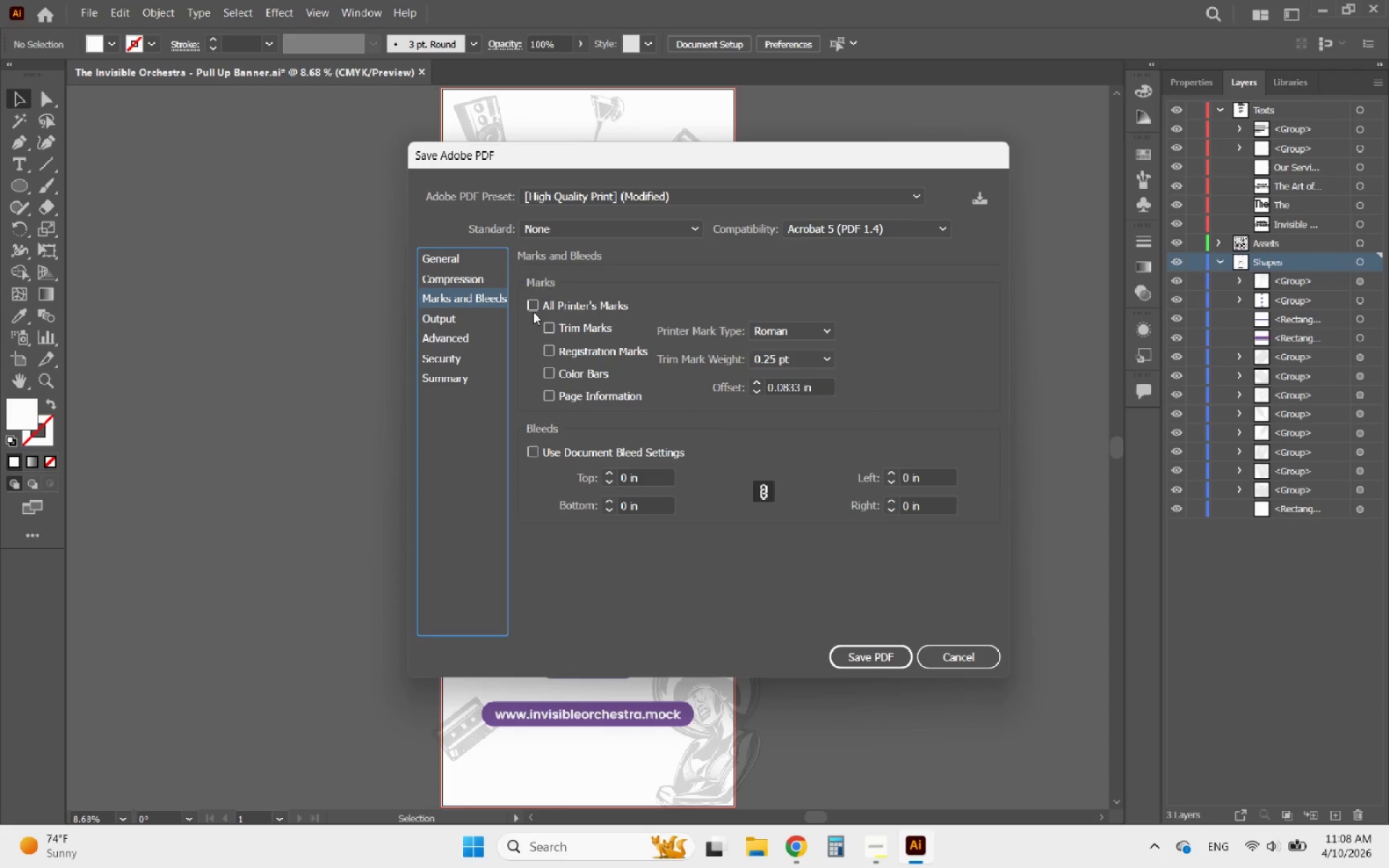 
left_click([532, 307])
 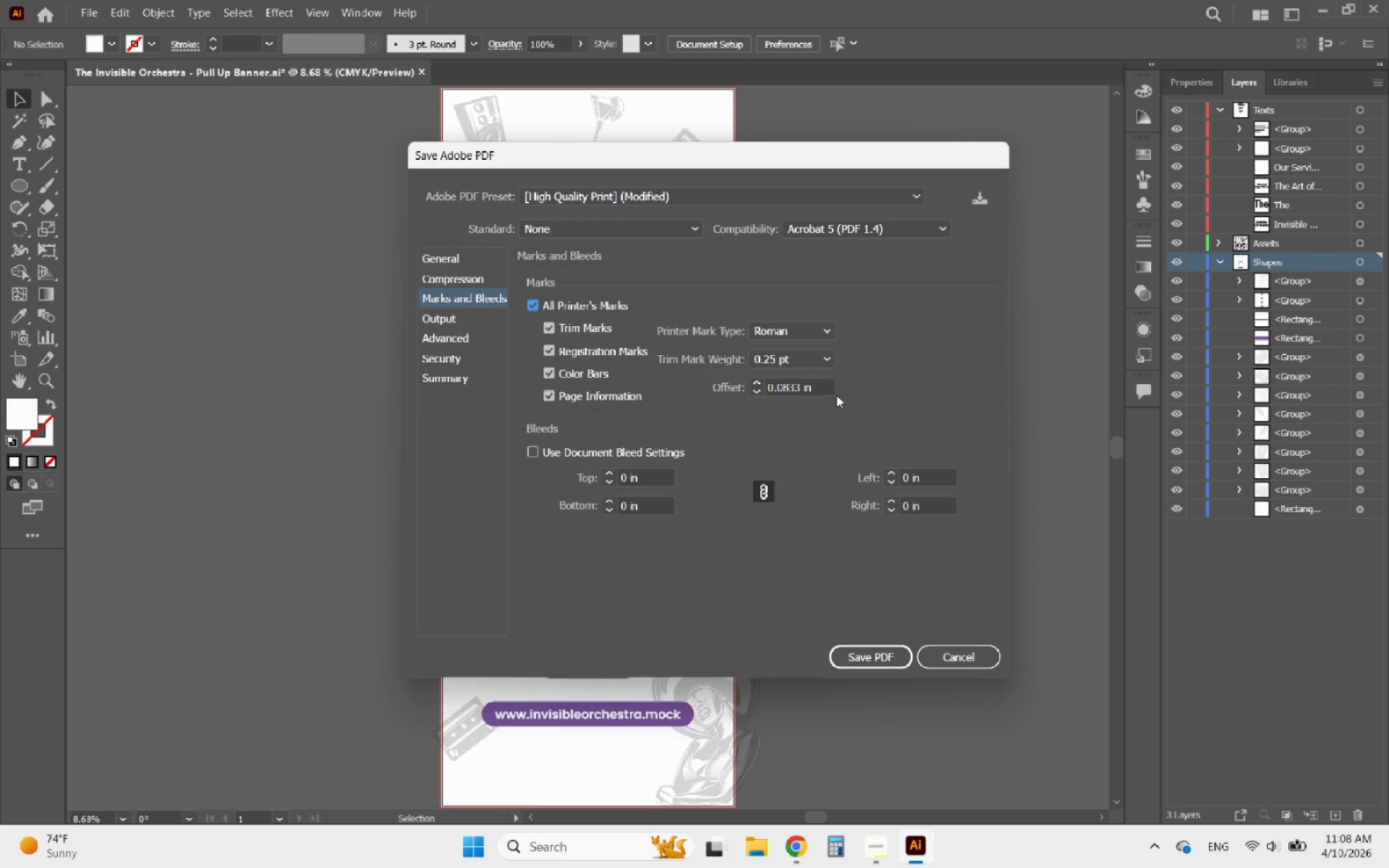 
left_click([768, 362])
 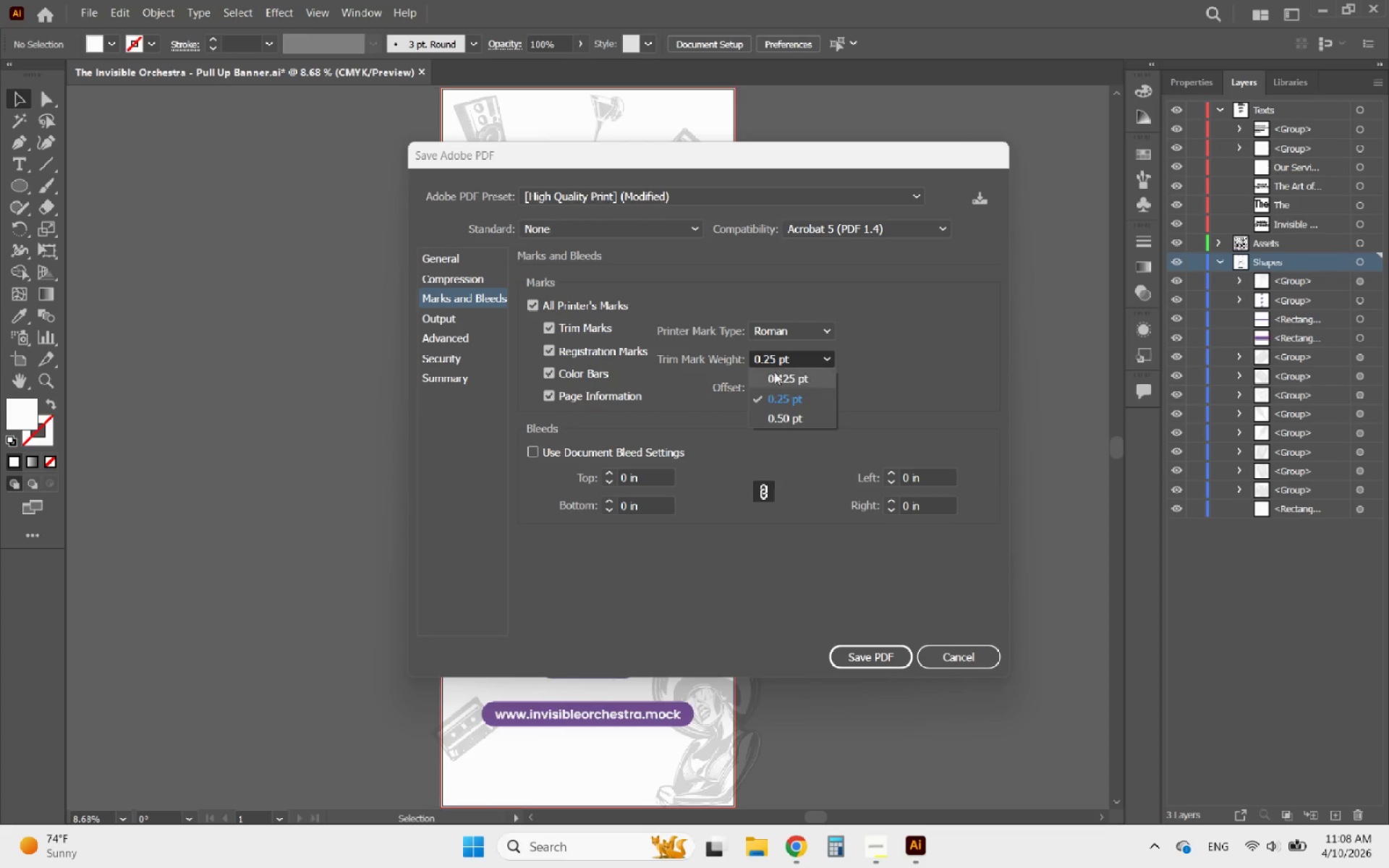 
left_click([778, 377])
 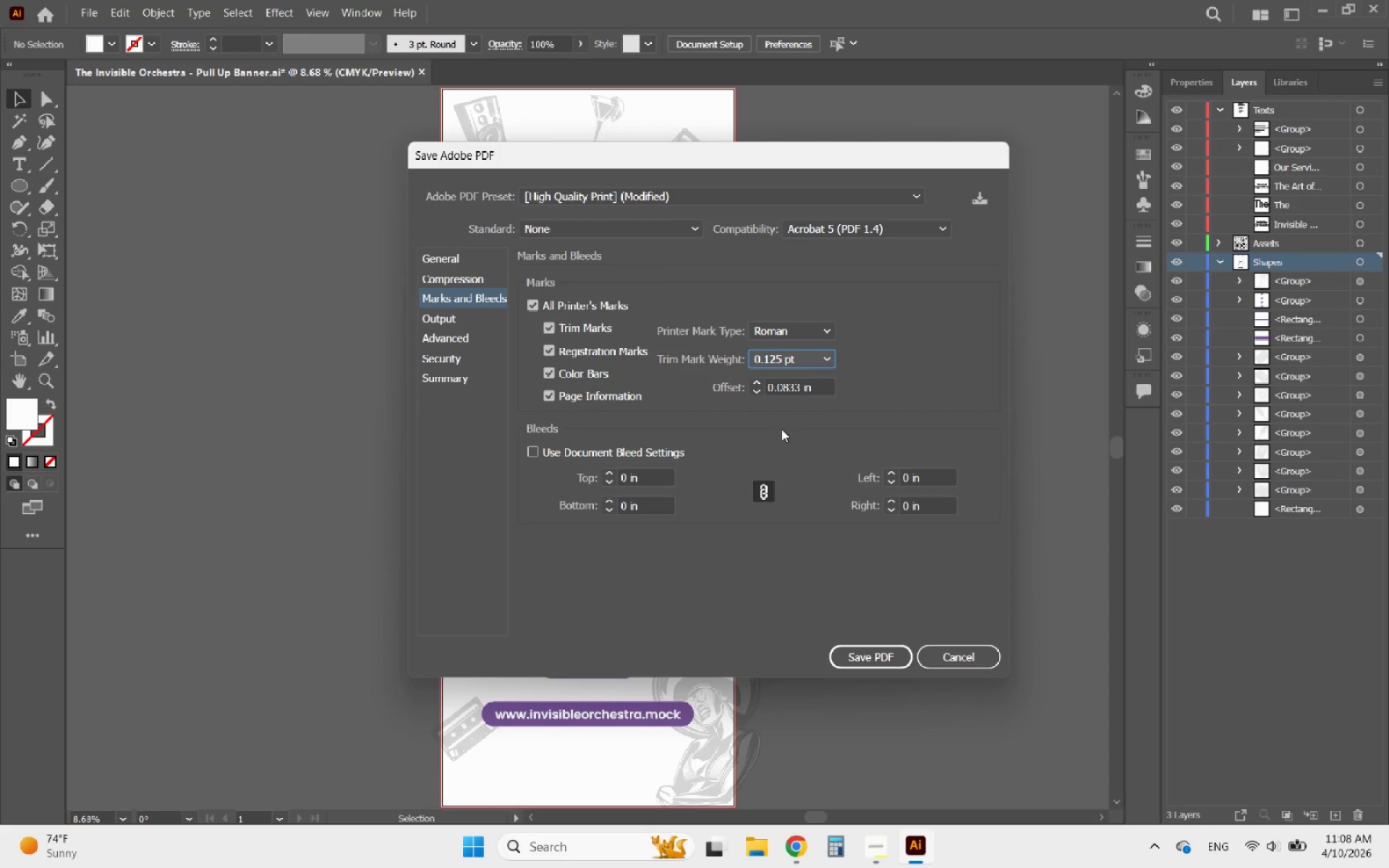 
left_click([781, 429])
 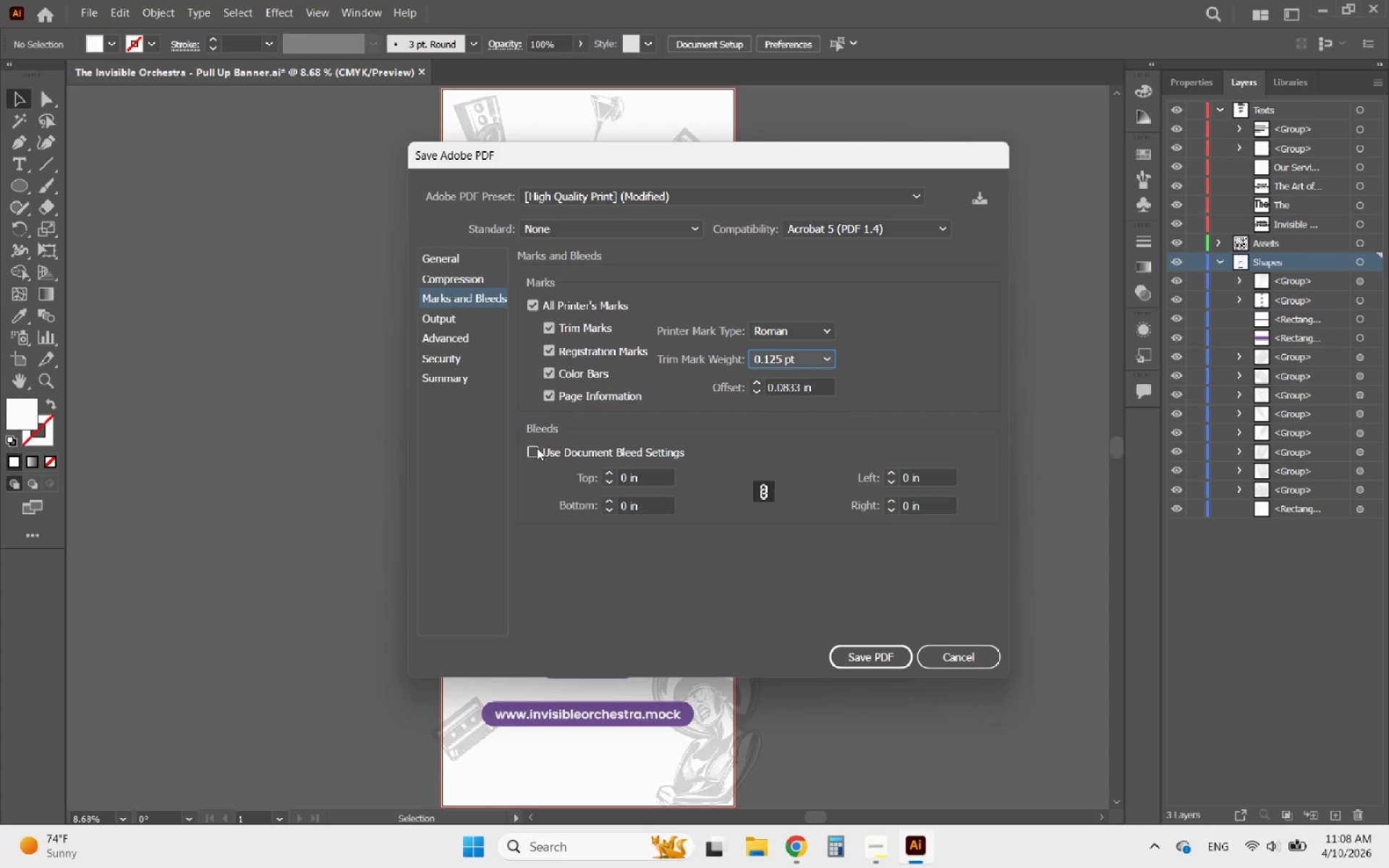 
left_click([528, 451])
 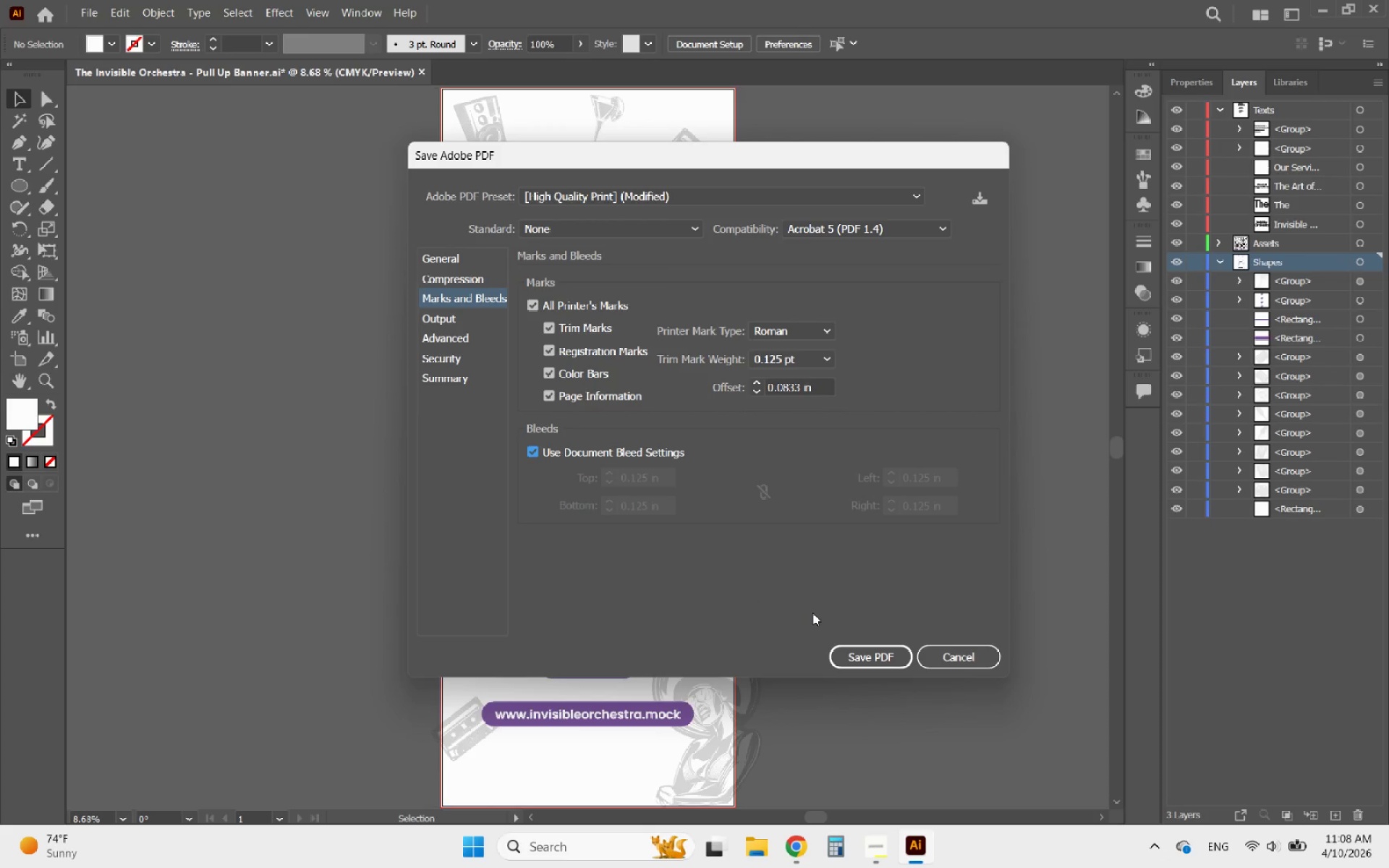 
left_click([852, 652])
 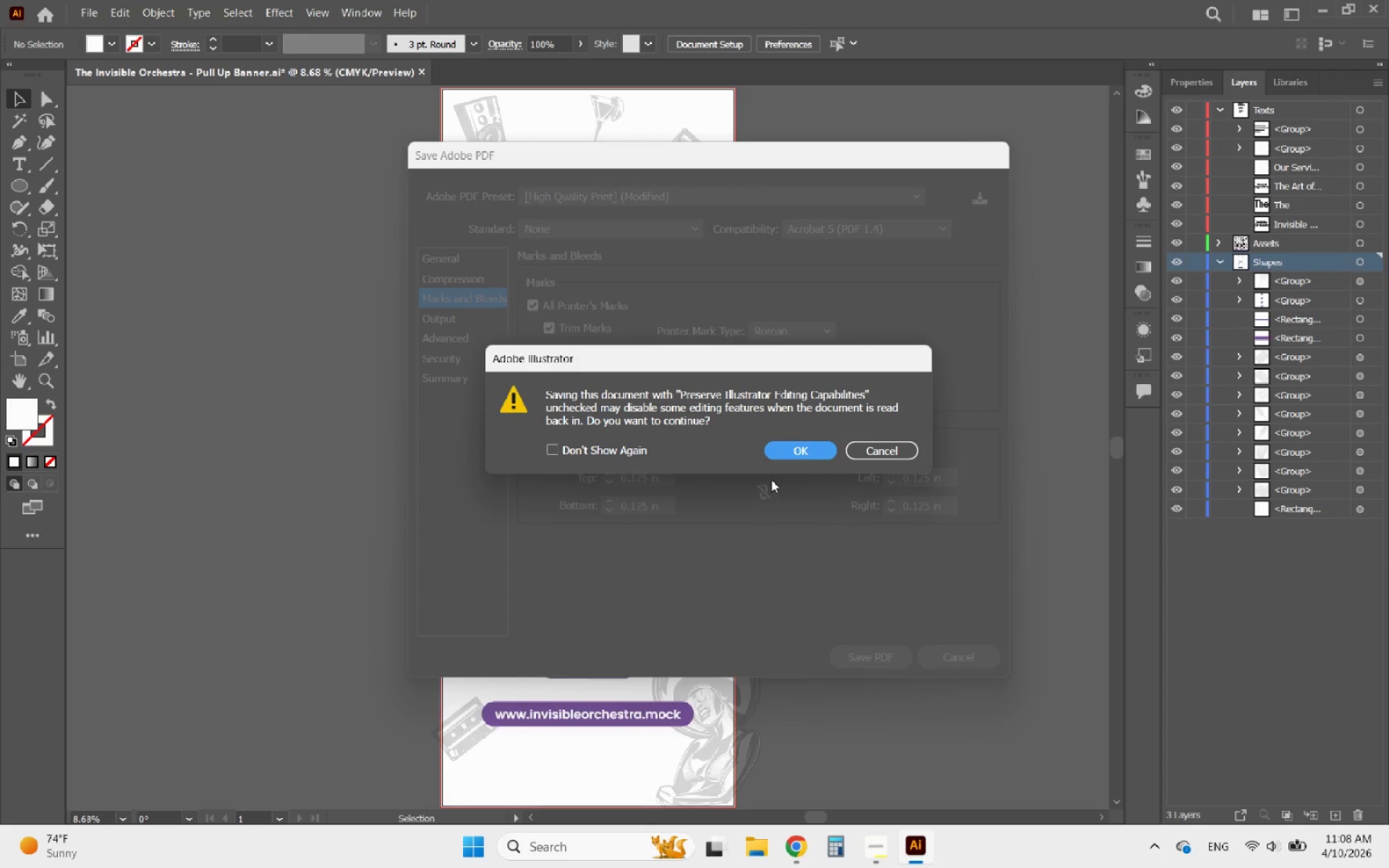 
left_click([790, 449])
 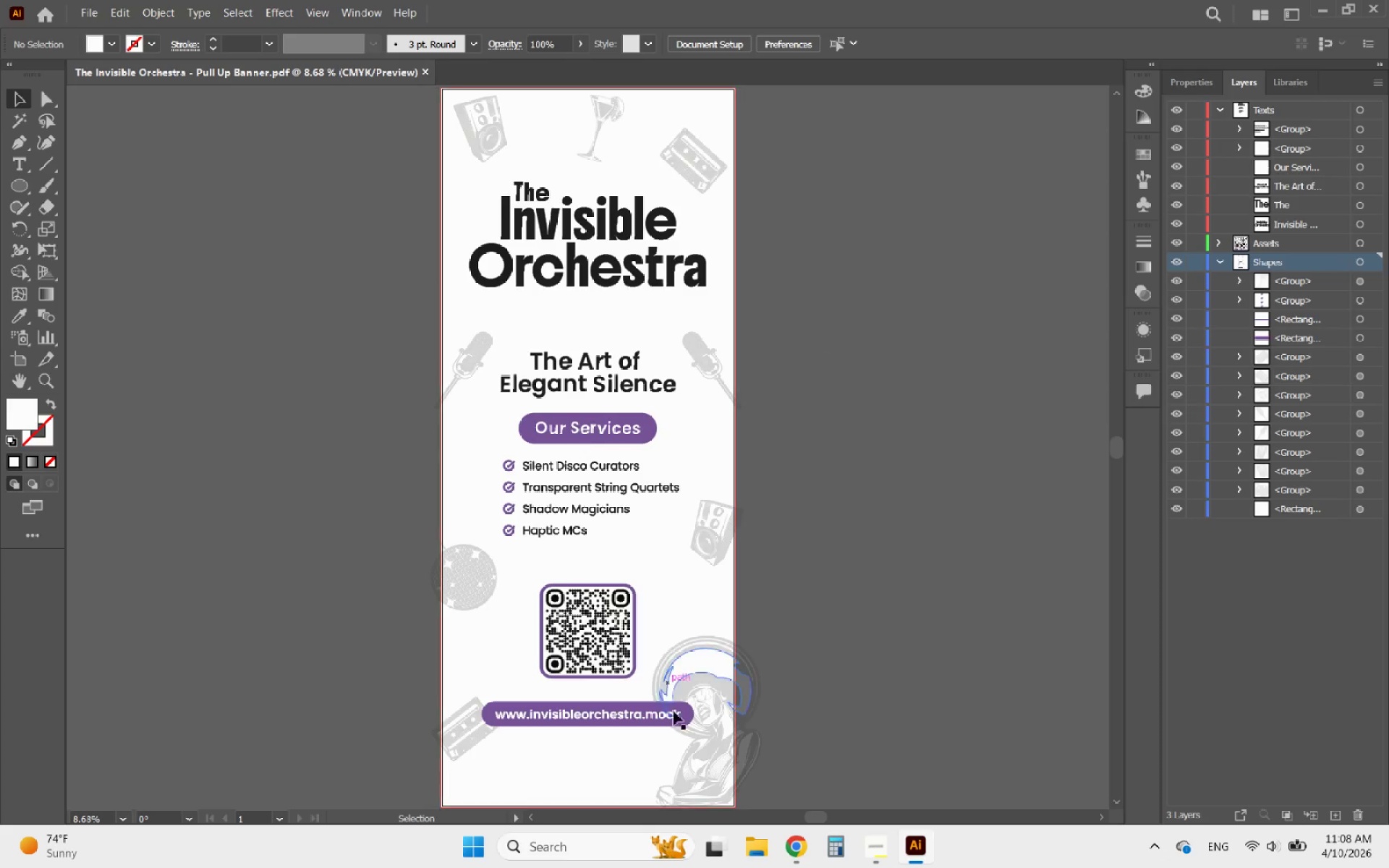 
left_click([755, 857])
 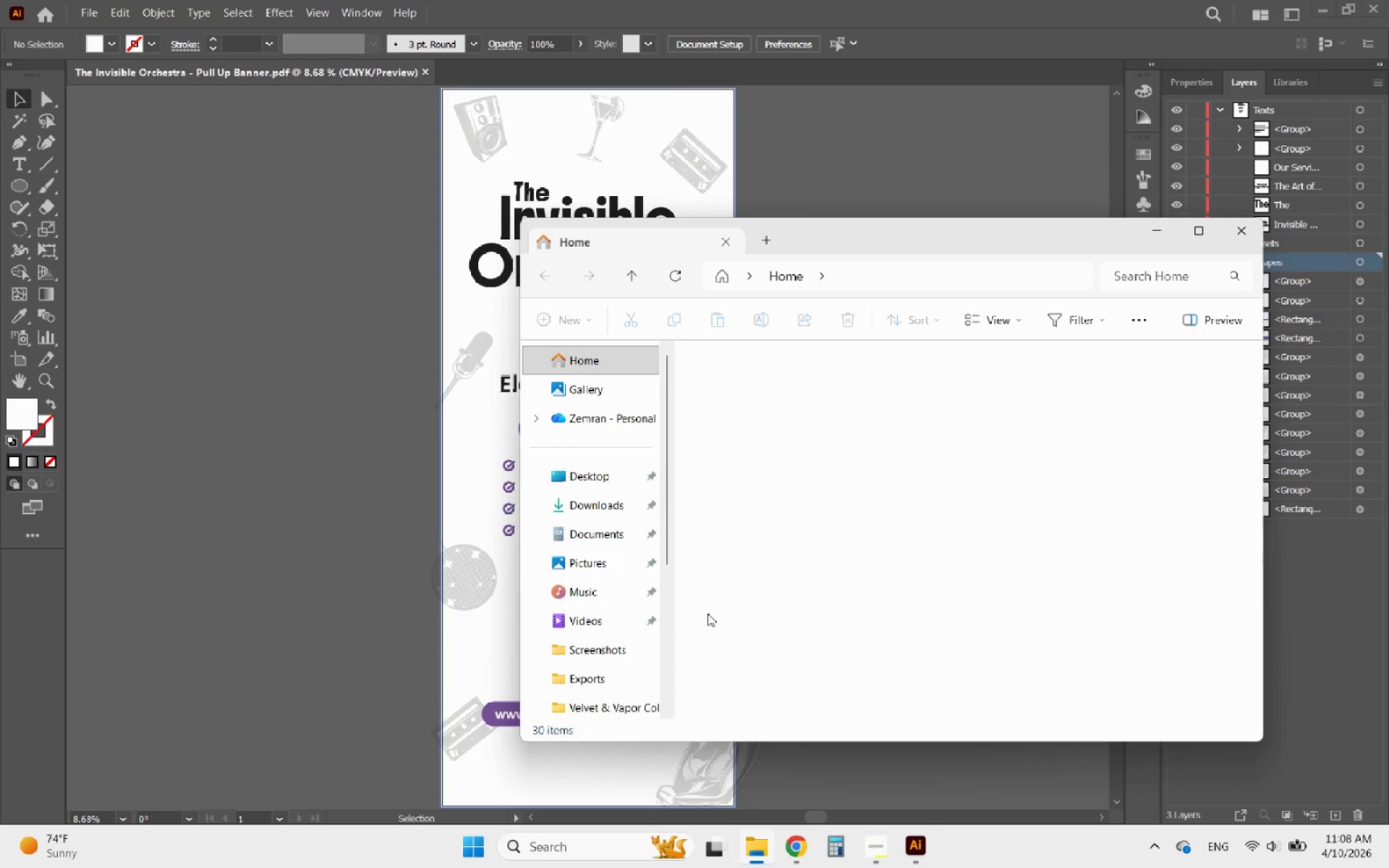 
scroll: coordinate [619, 652], scroll_direction: down, amount: 5.0
 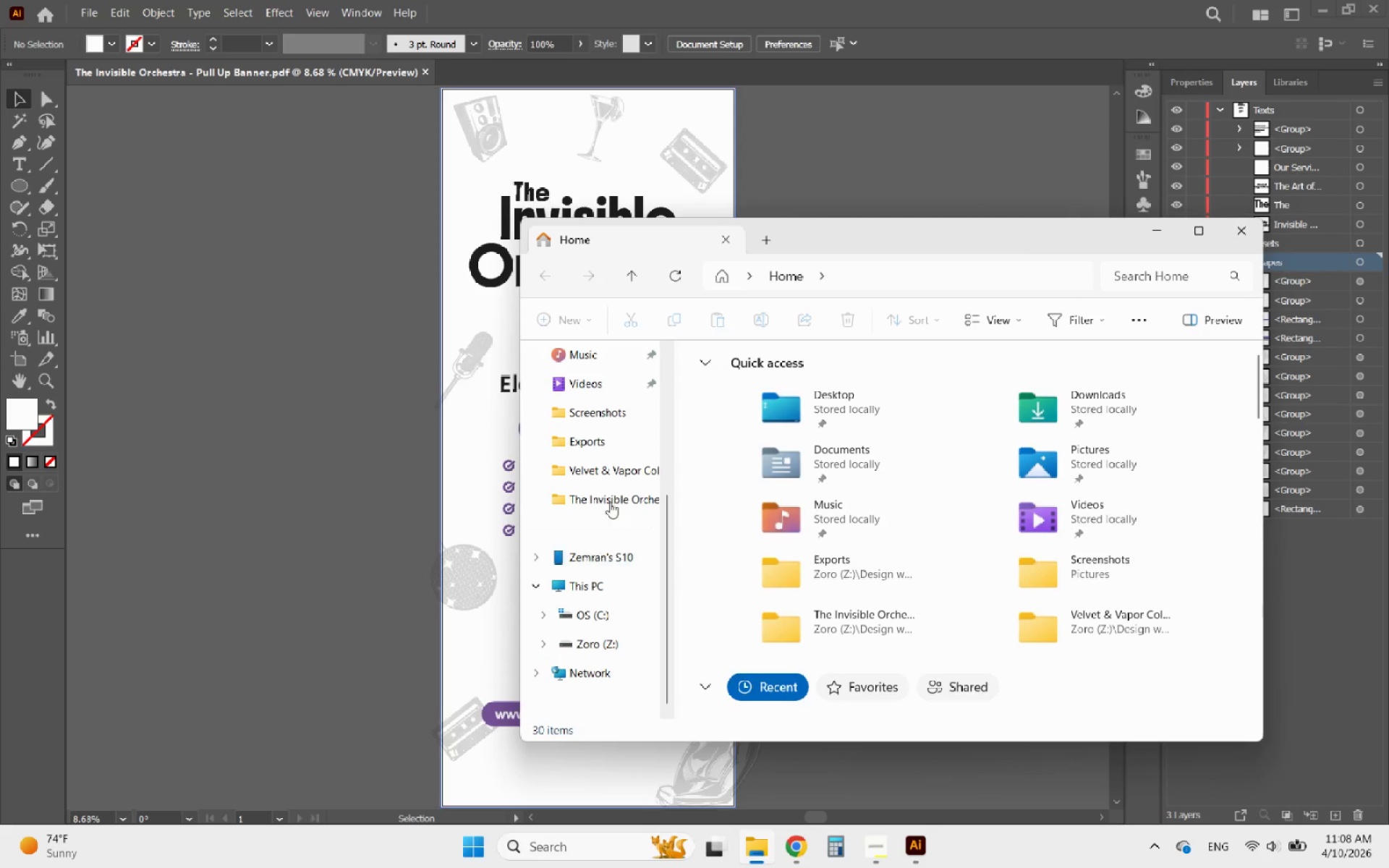 
left_click([610, 502])
 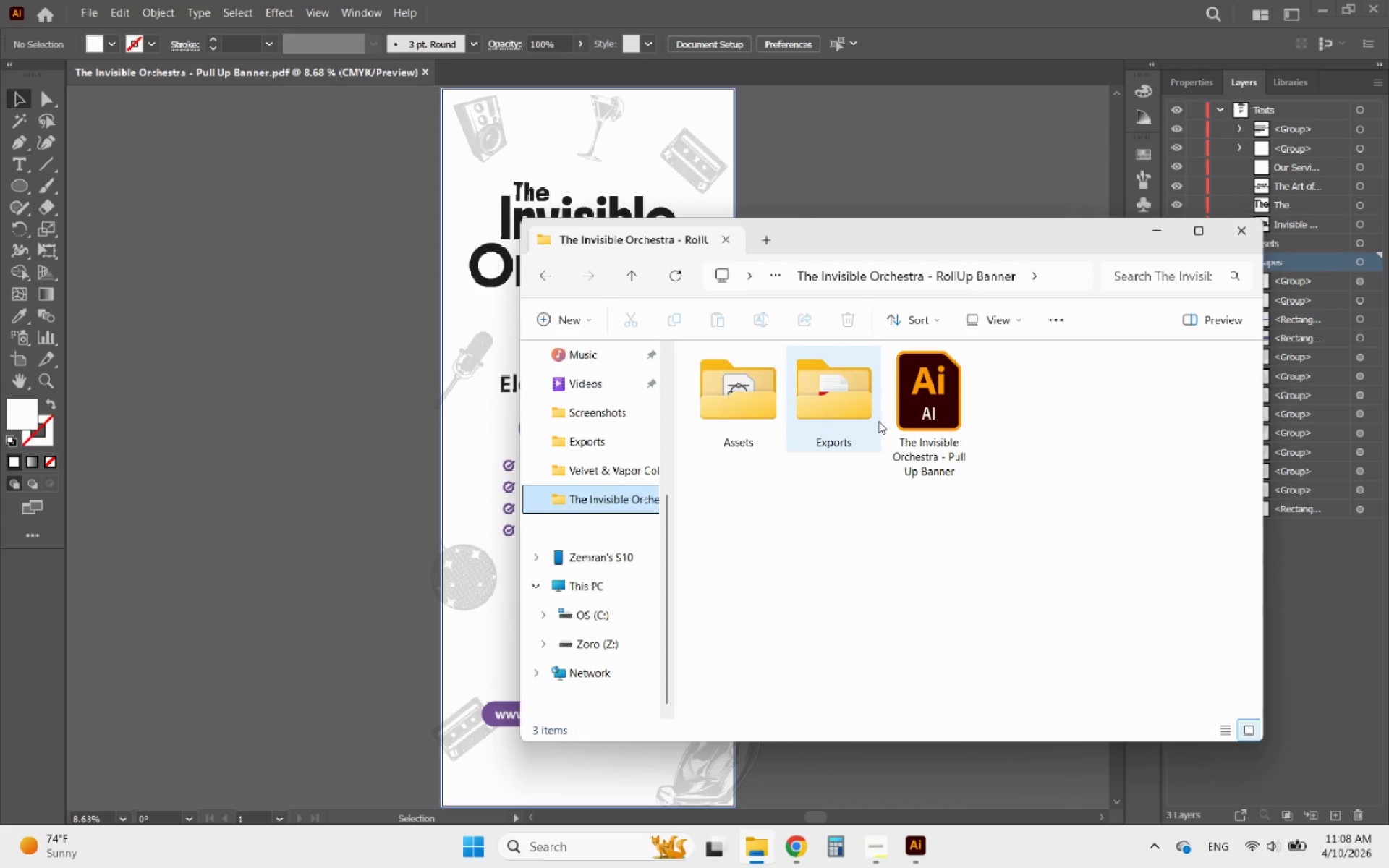 
double_click([824, 407])
 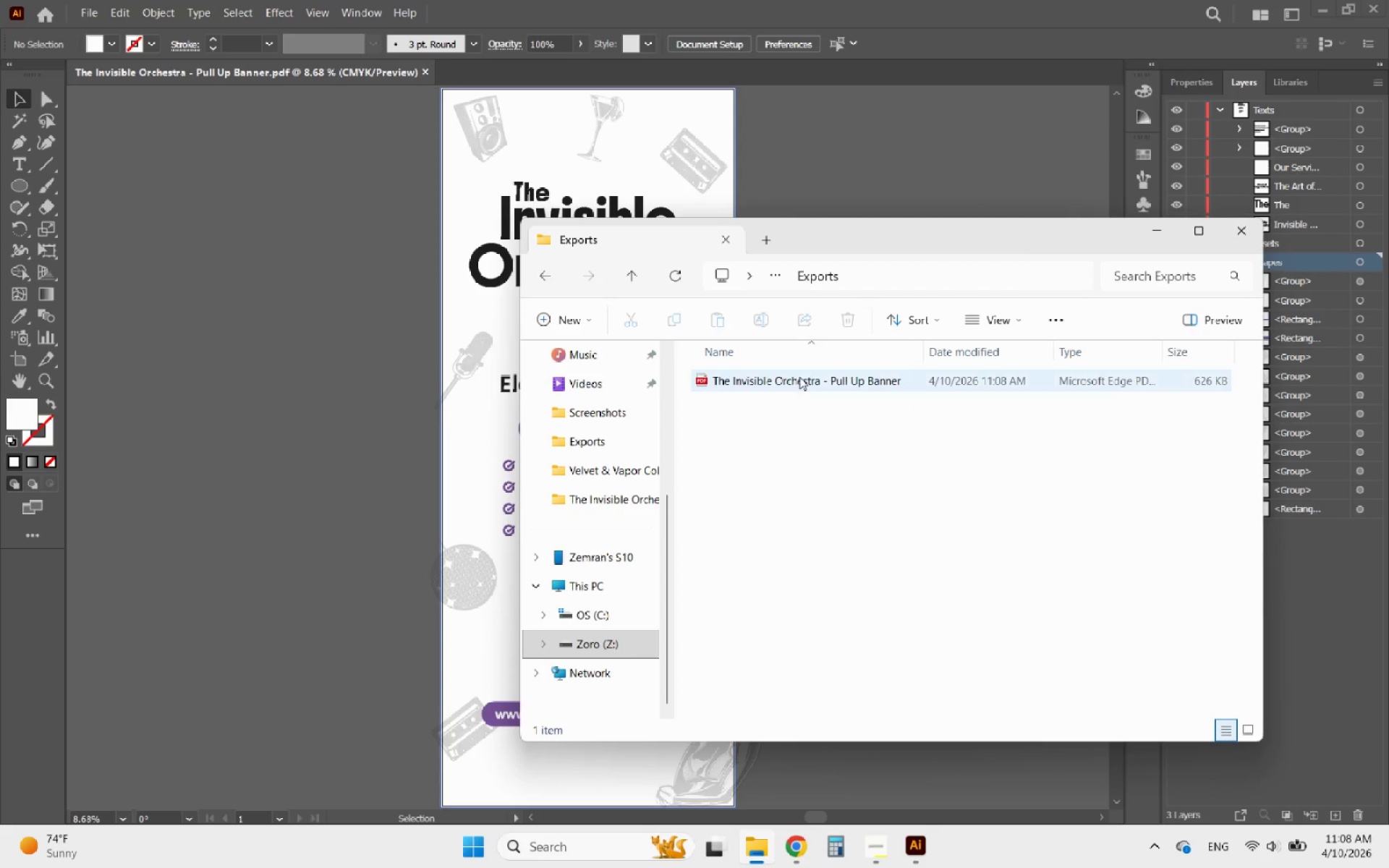 
double_click([799, 377])
 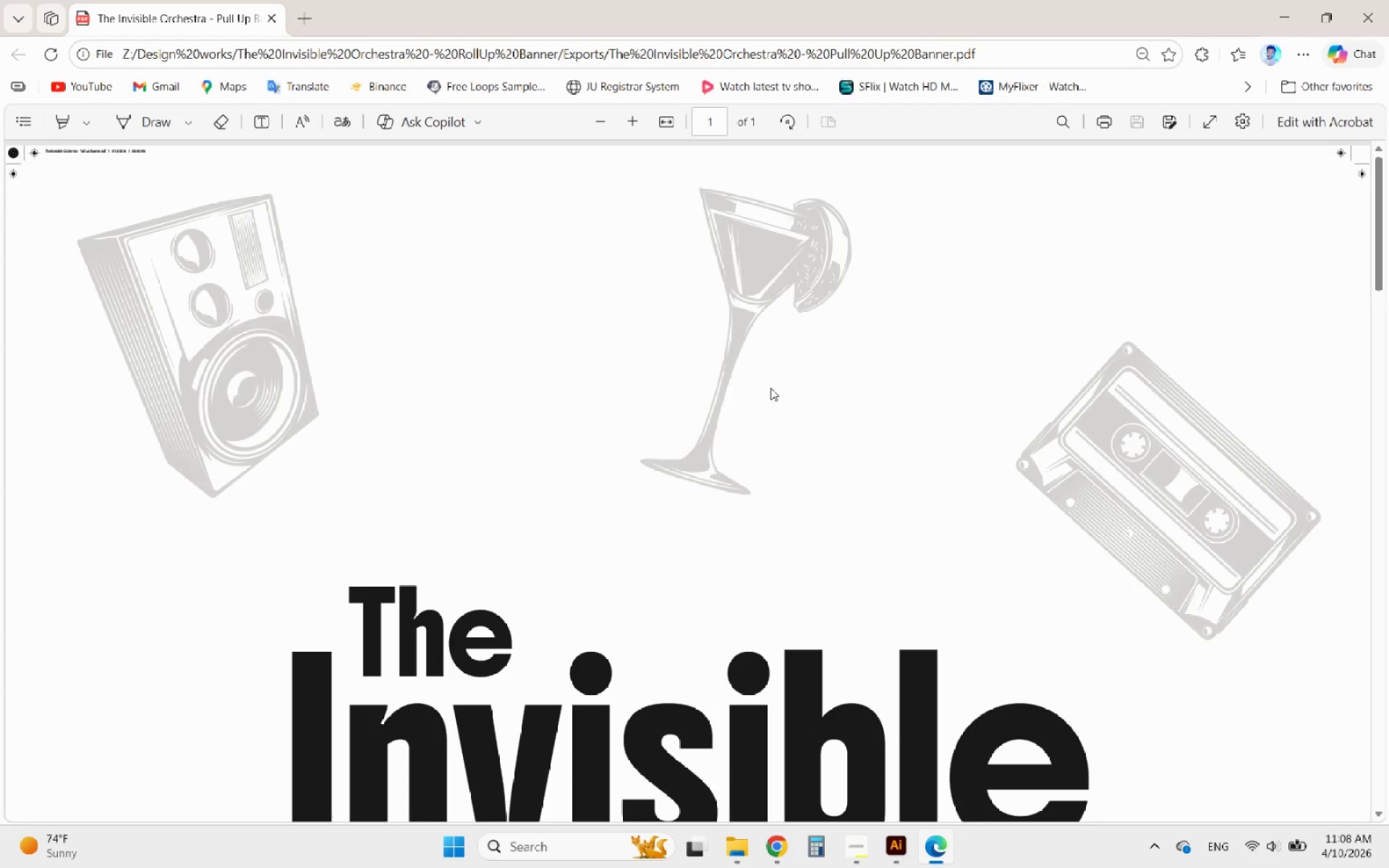 
scroll: coordinate [567, 388], scroll_direction: up, amount: 3.0
 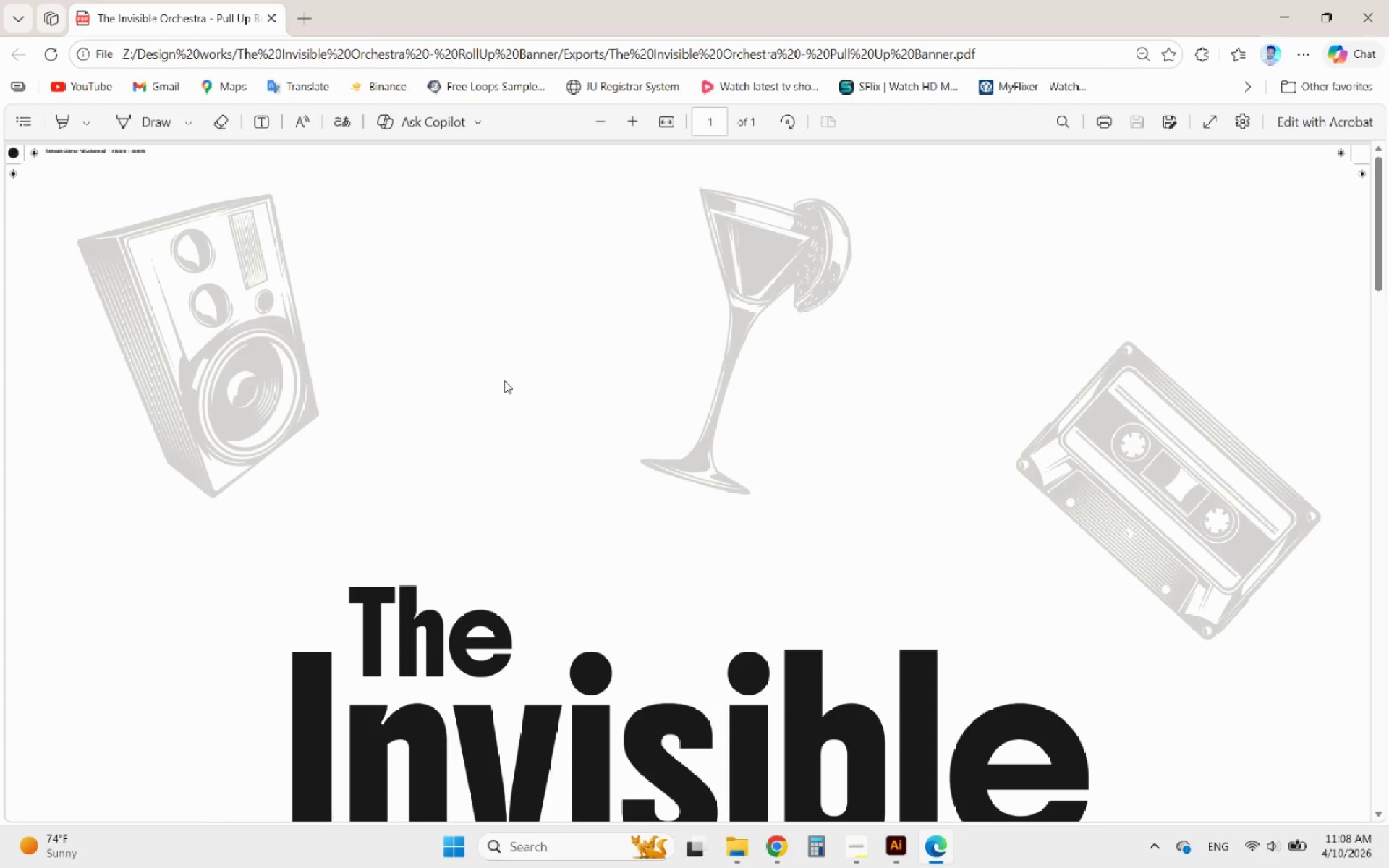 
scroll: coordinate [501, 380], scroll_direction: down, amount: 26.0
 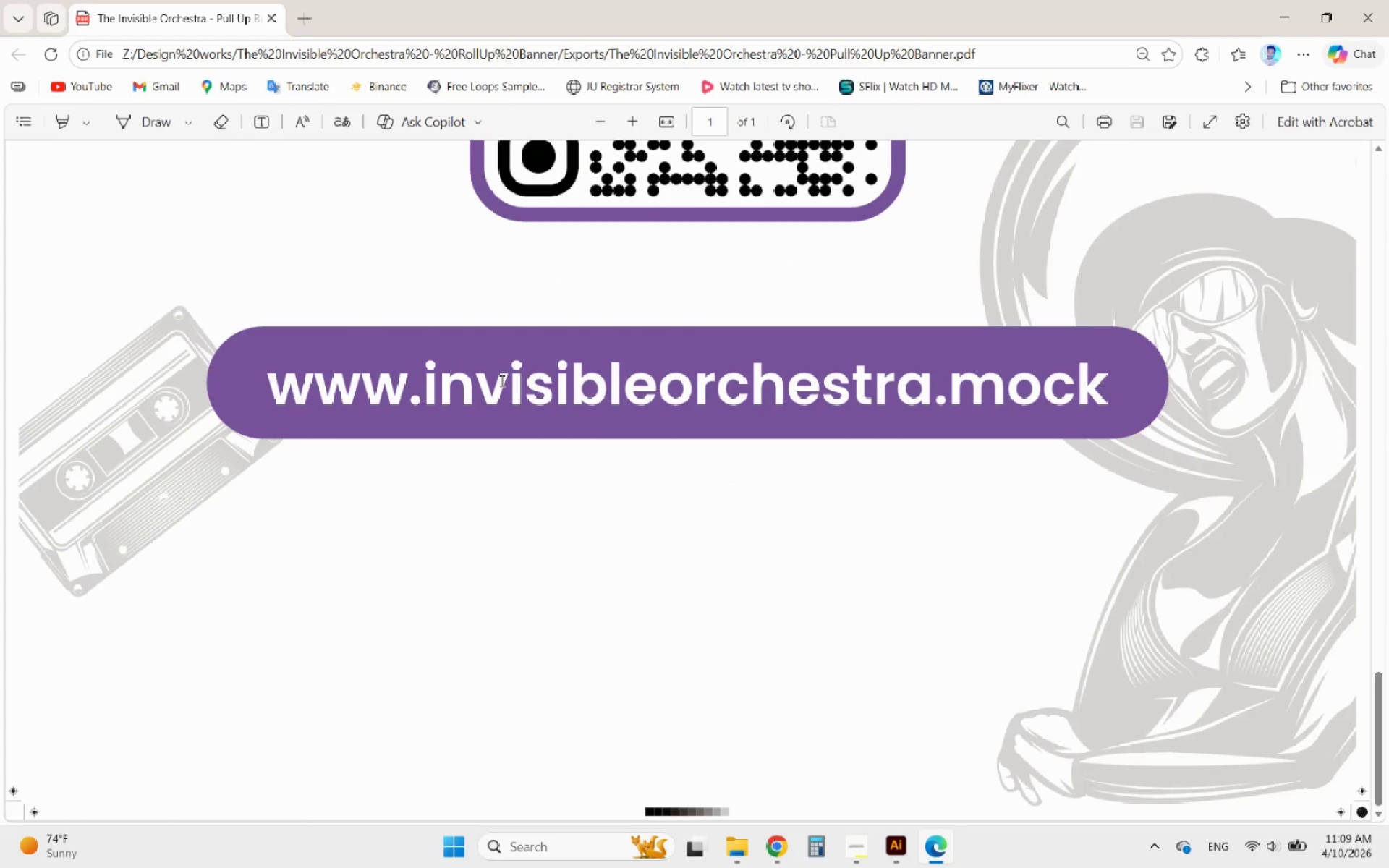 
scroll: coordinate [500, 380], scroll_direction: up, amount: 6.0
 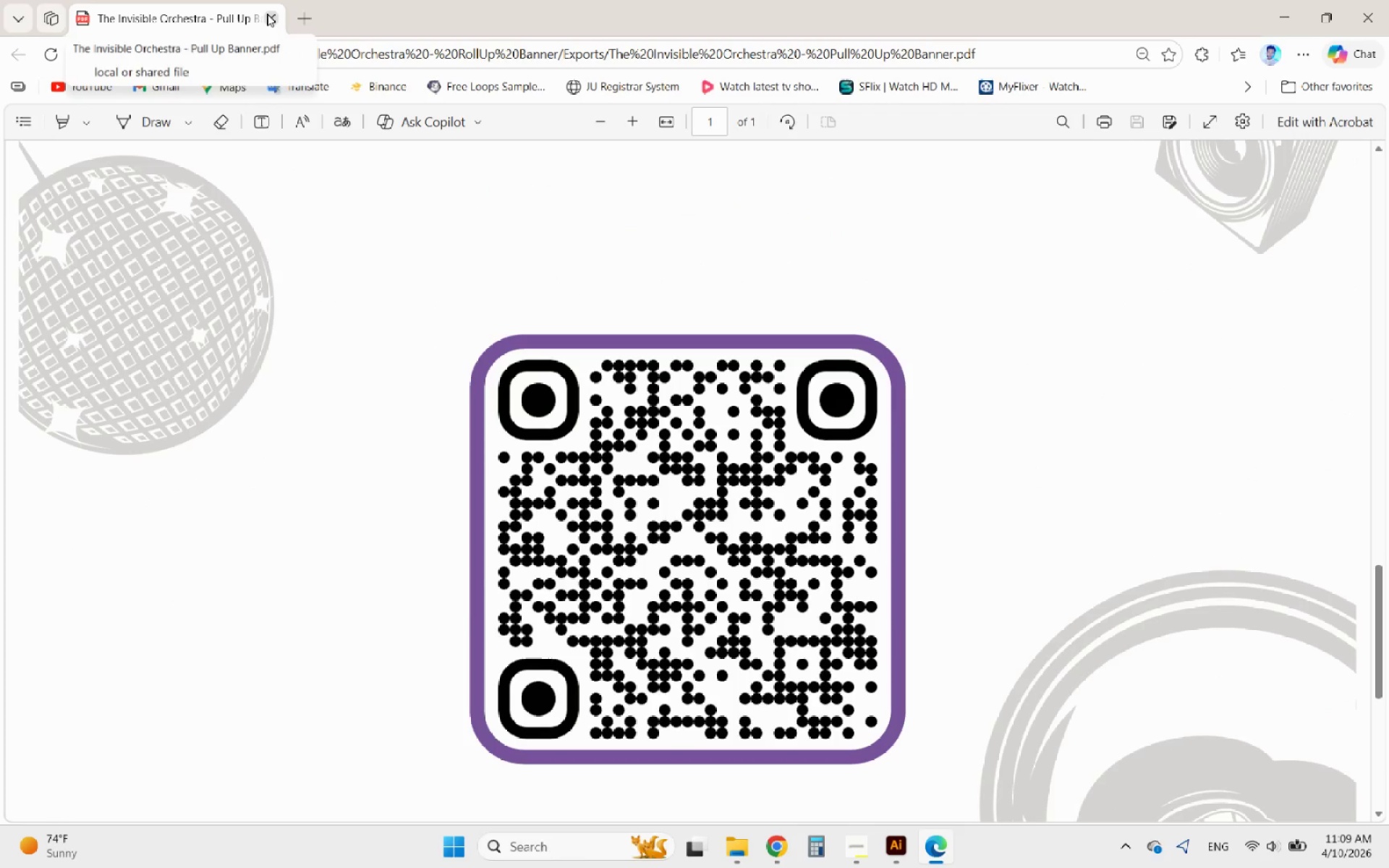 
left_click([268, 14])
 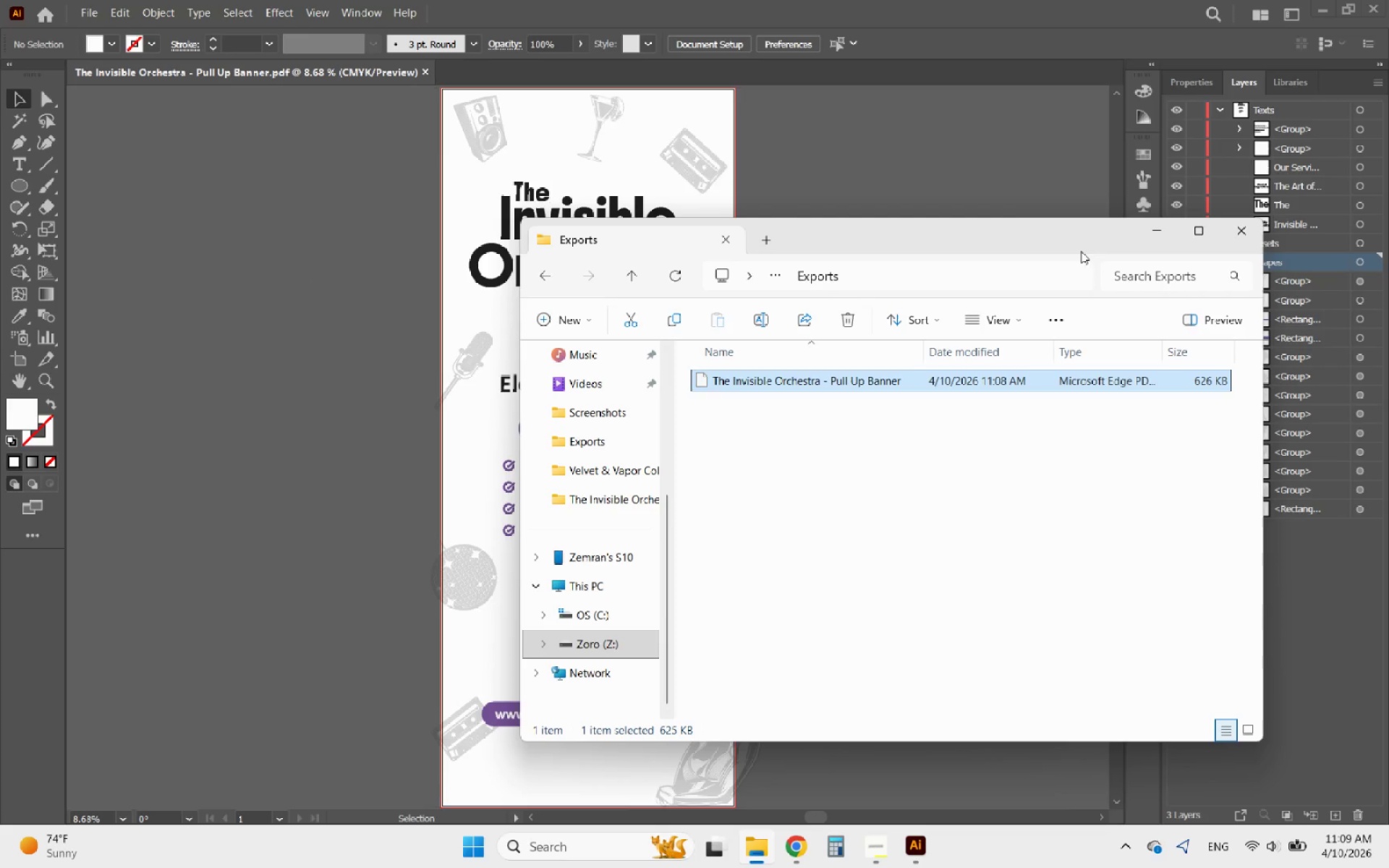 
left_click([1167, 231])
 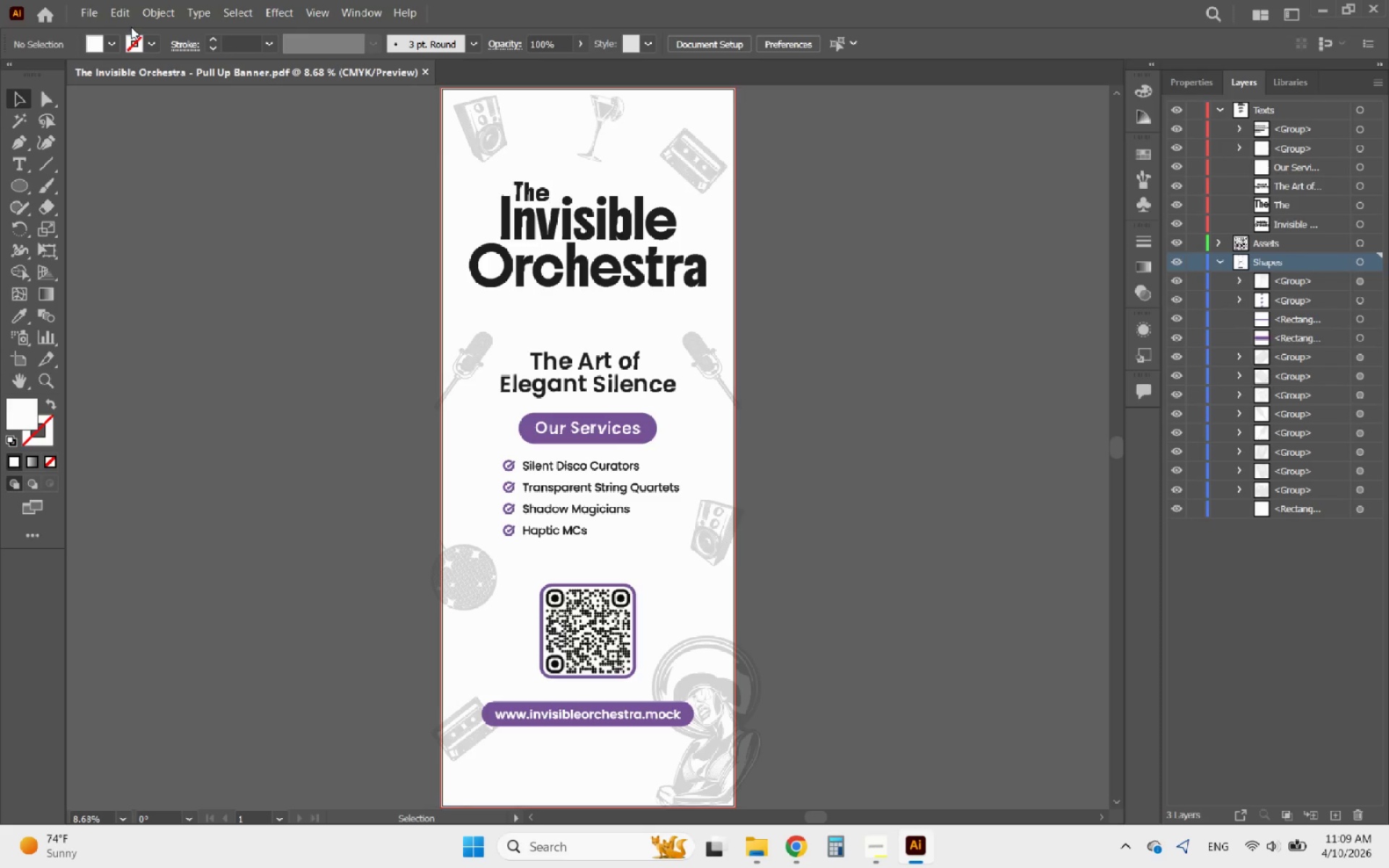 
left_click([94, 14])
 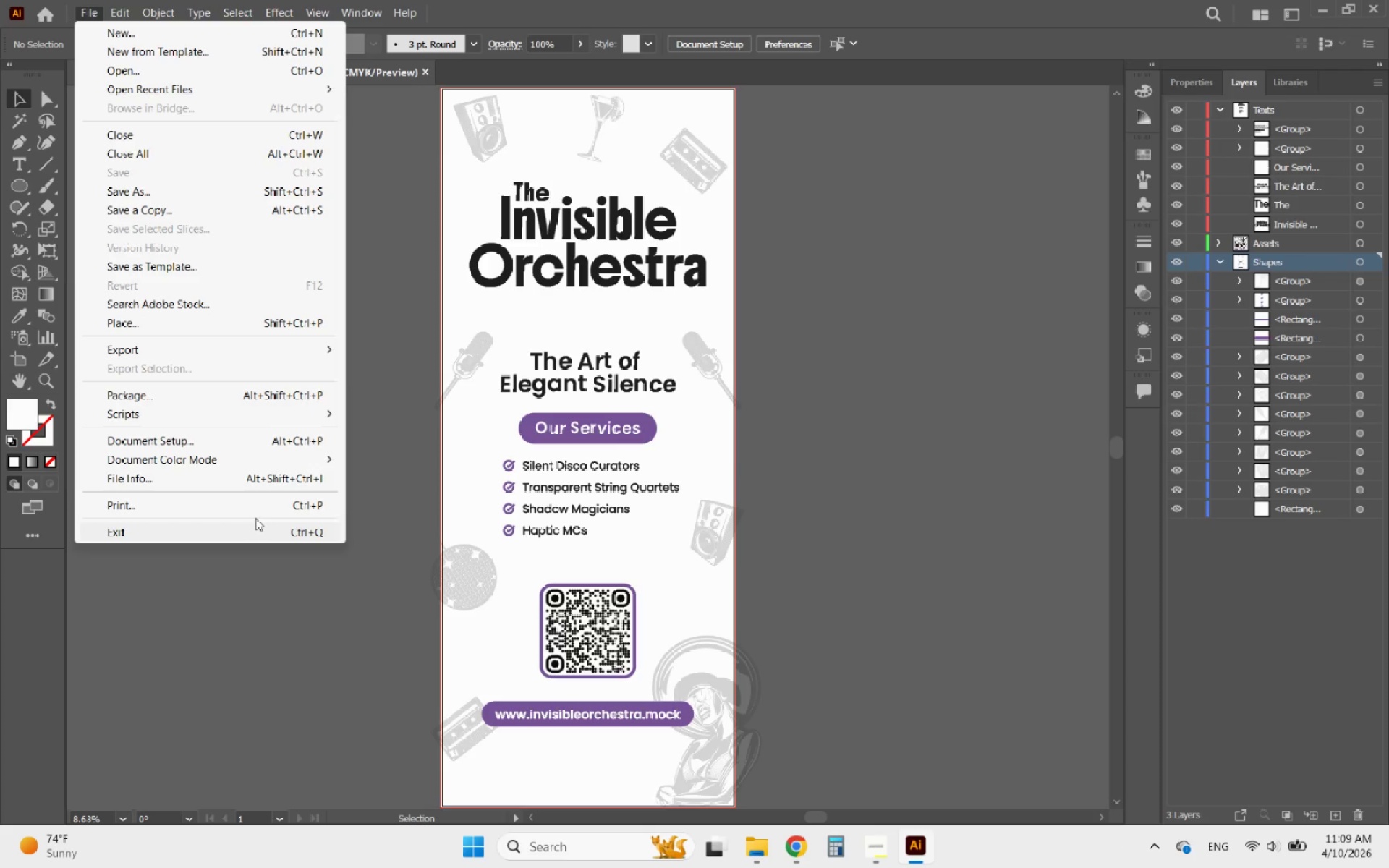 
left_click([336, 631])
 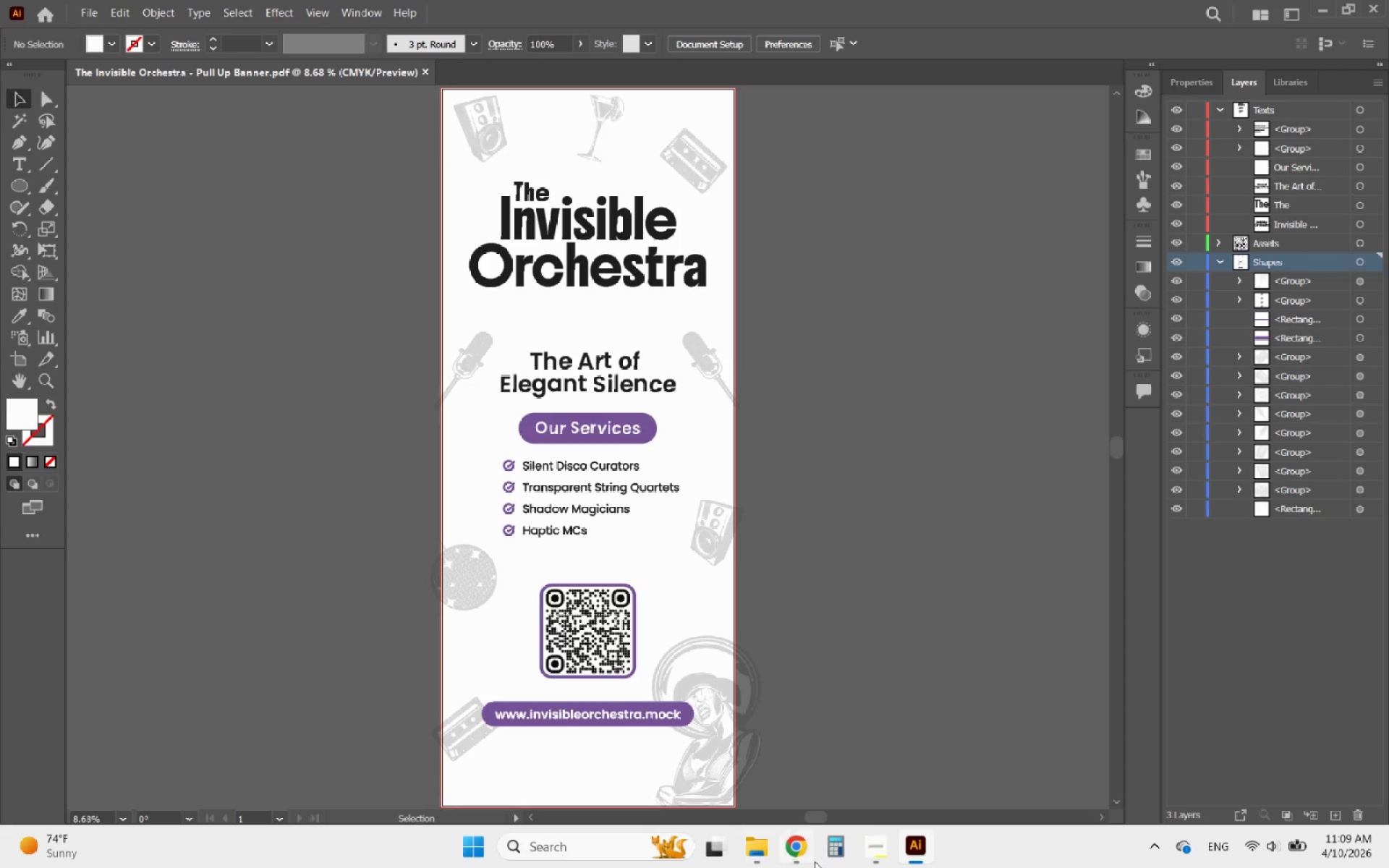 
left_click([873, 849])